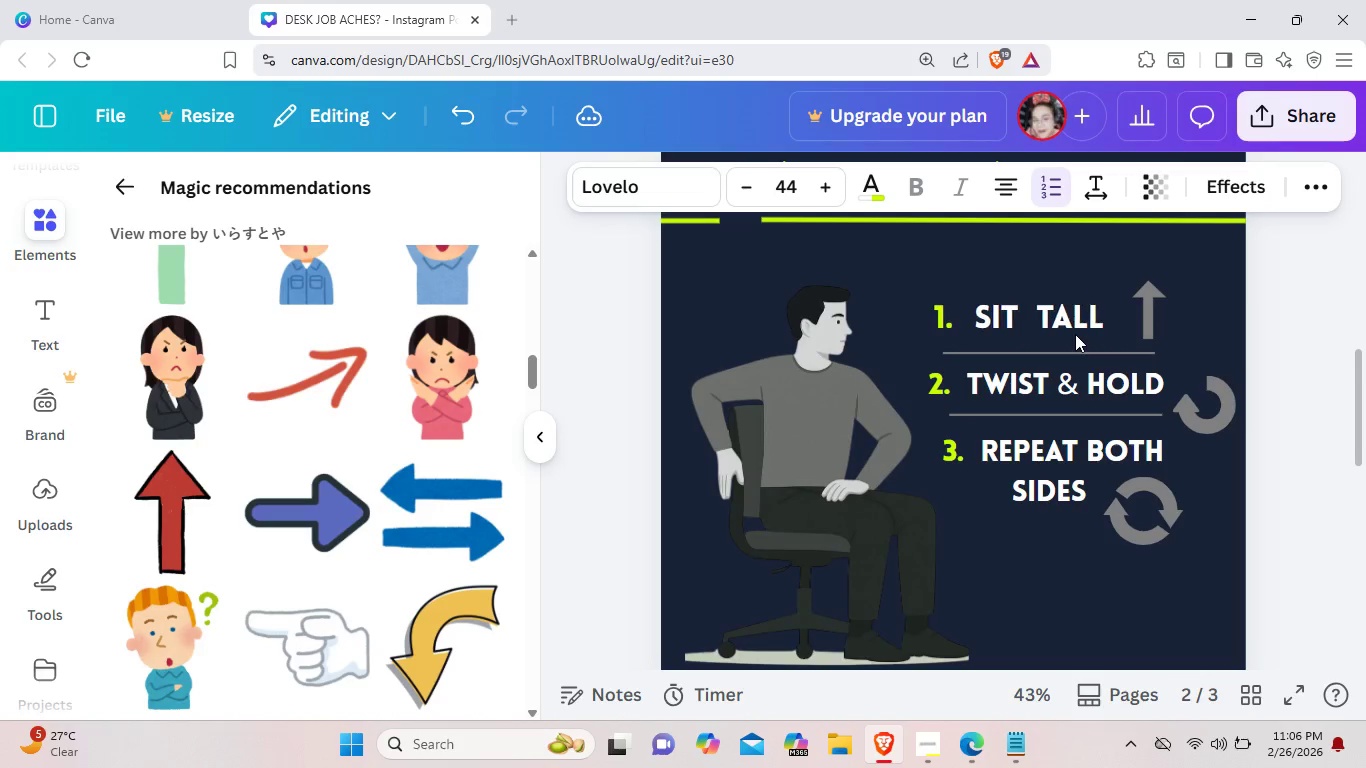 
key(ArrowLeft)
 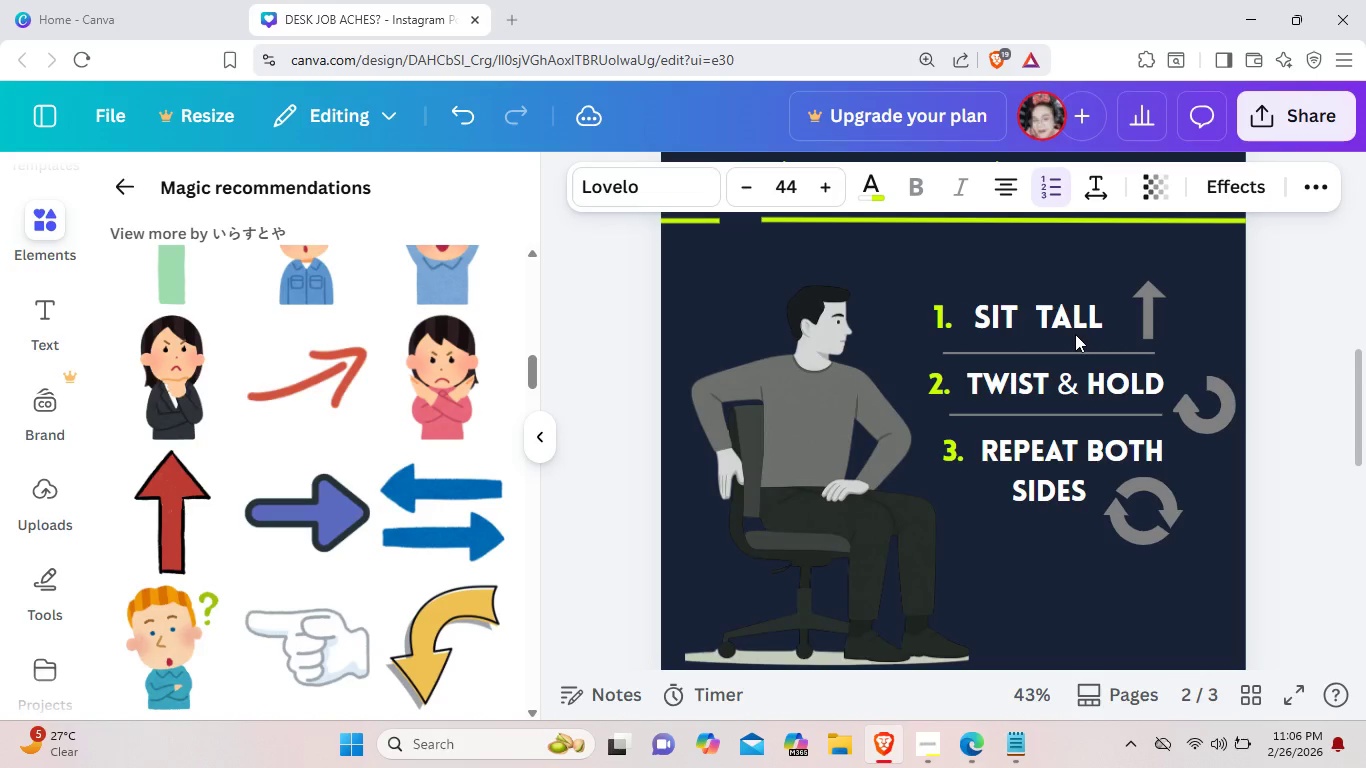 
key(ArrowLeft)
 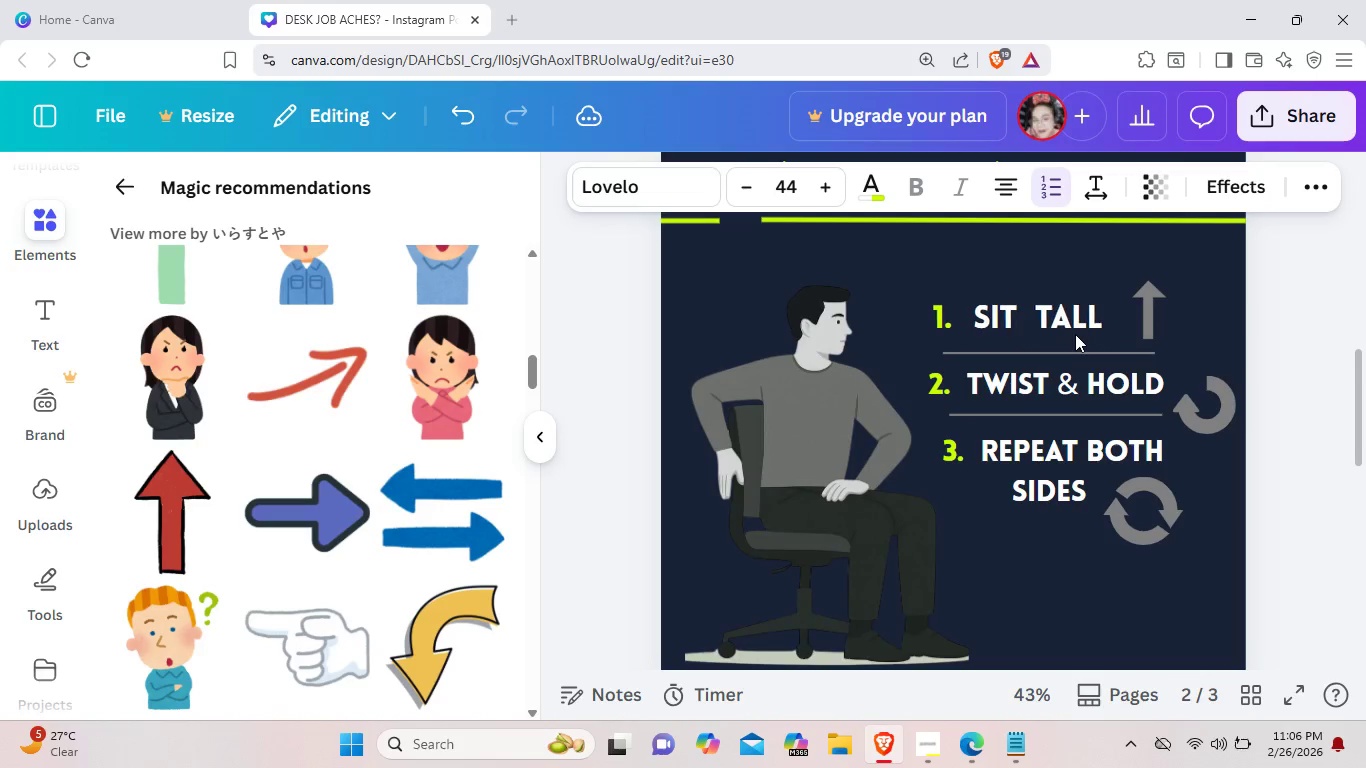 
key(ArrowLeft)
 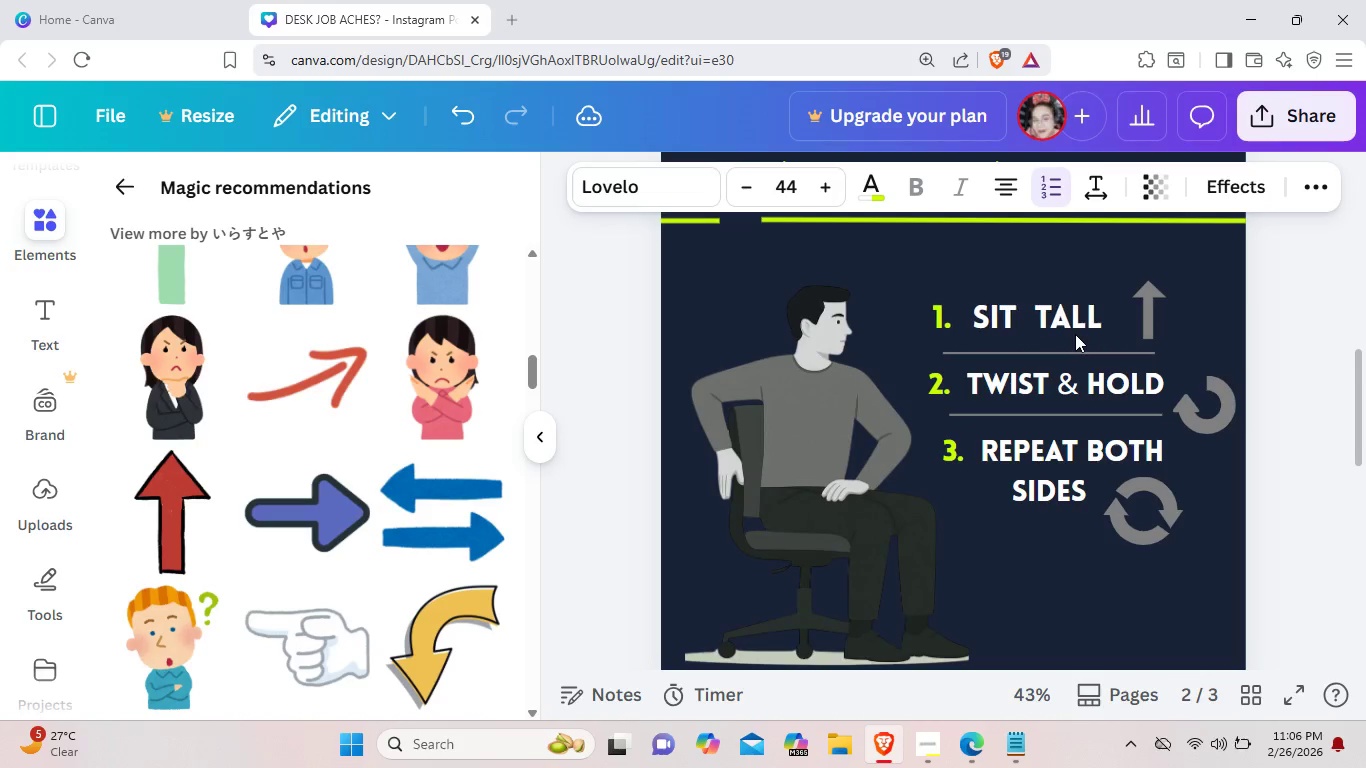 
key(ArrowLeft)
 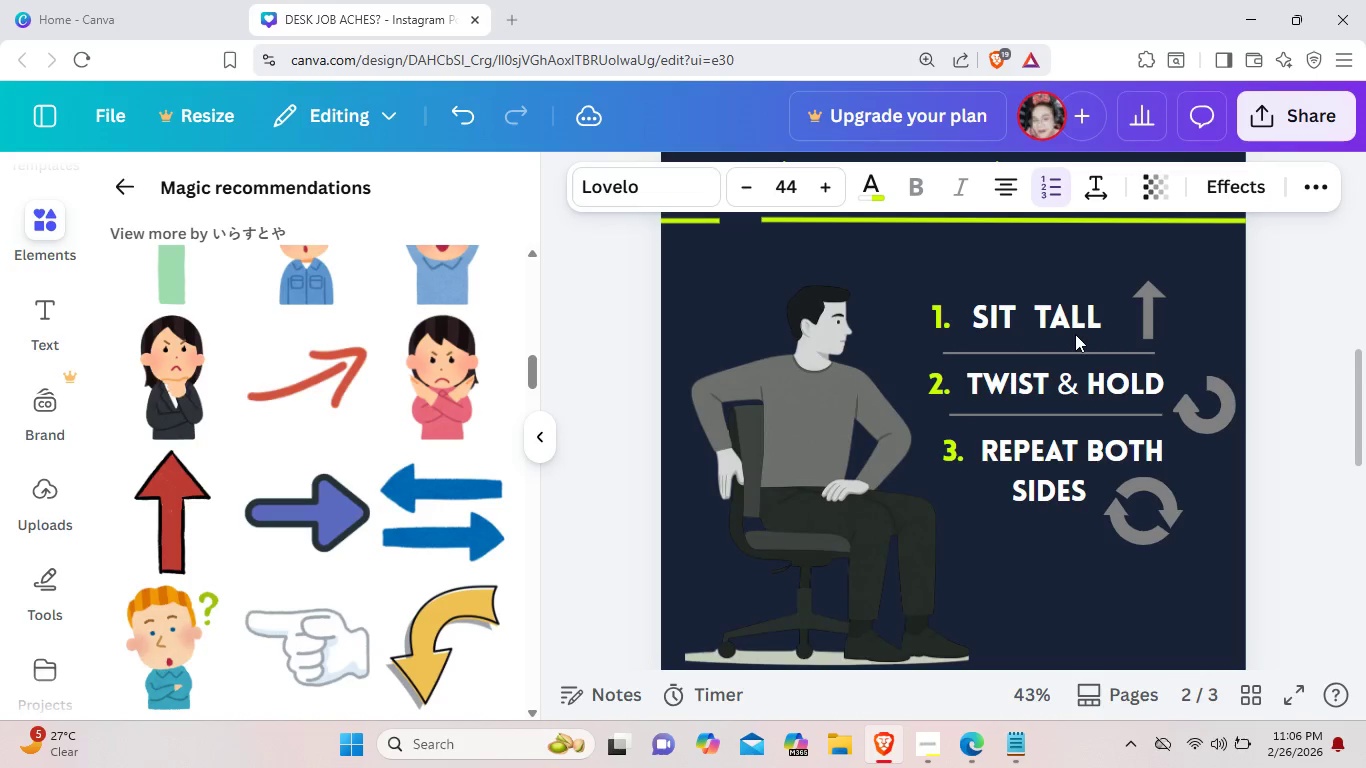 
key(ArrowLeft)
 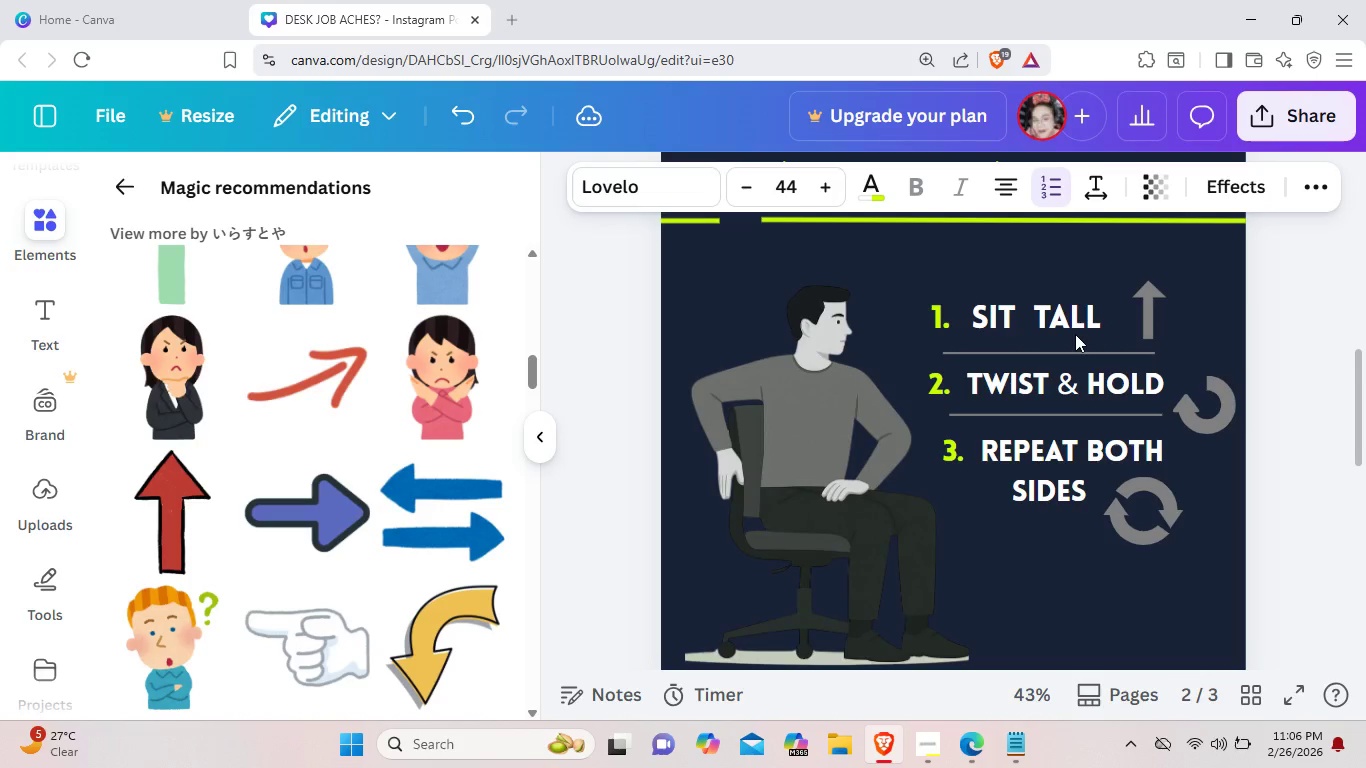 
key(ArrowLeft)
 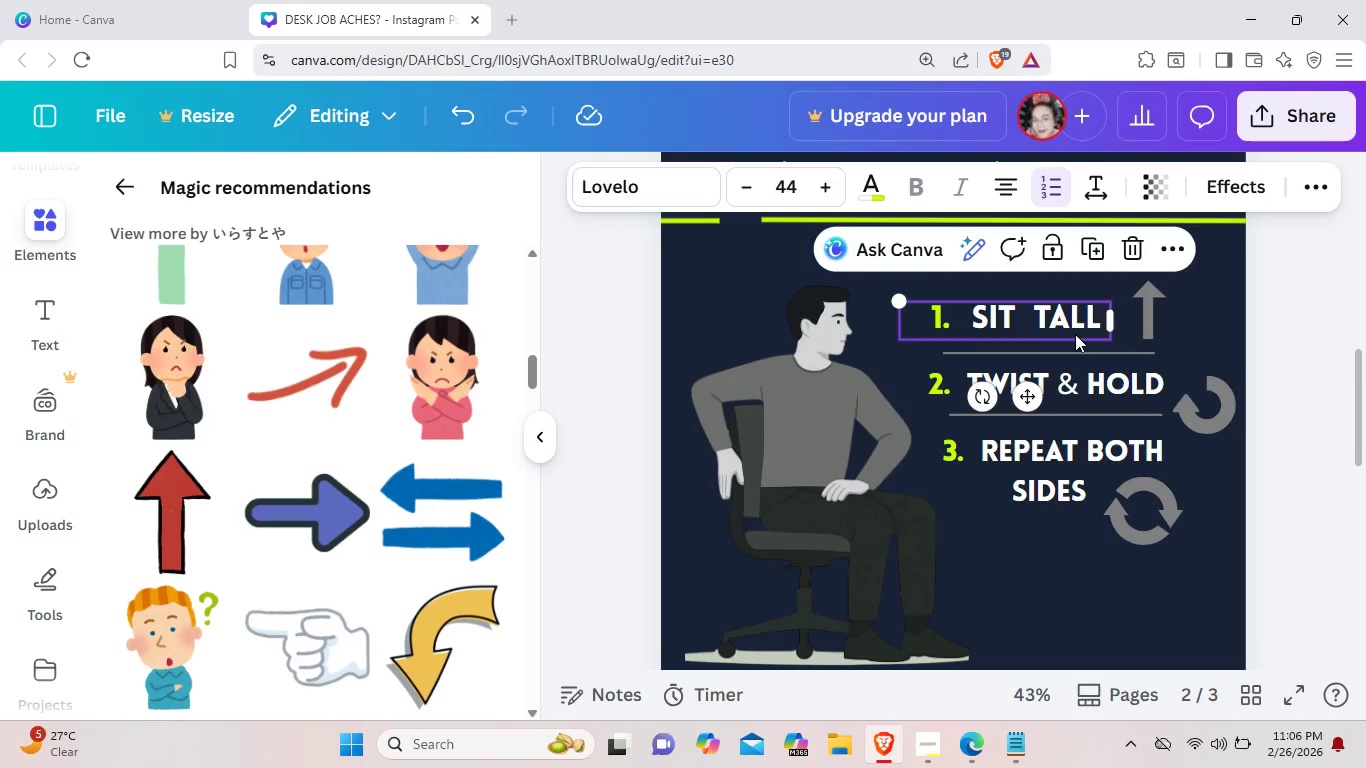 
key(ArrowLeft)
 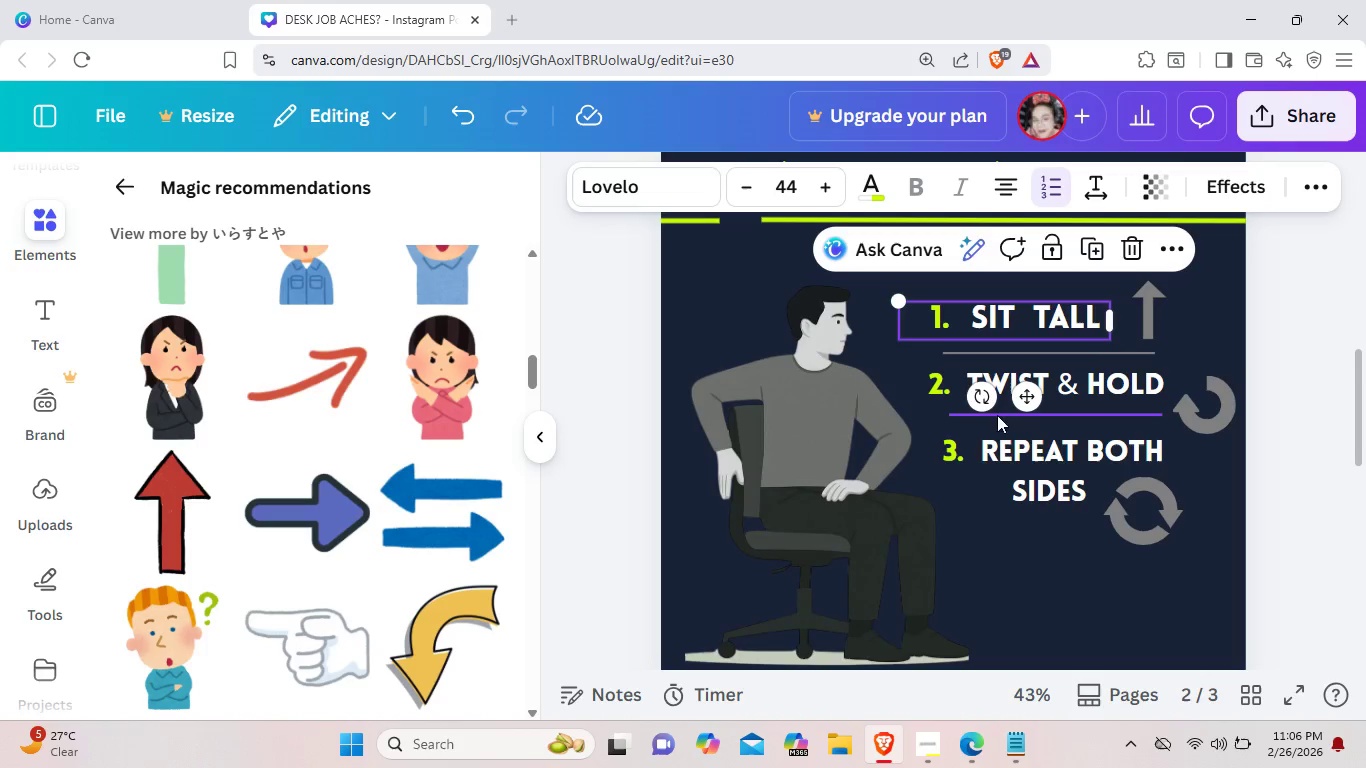 
left_click([959, 450])
 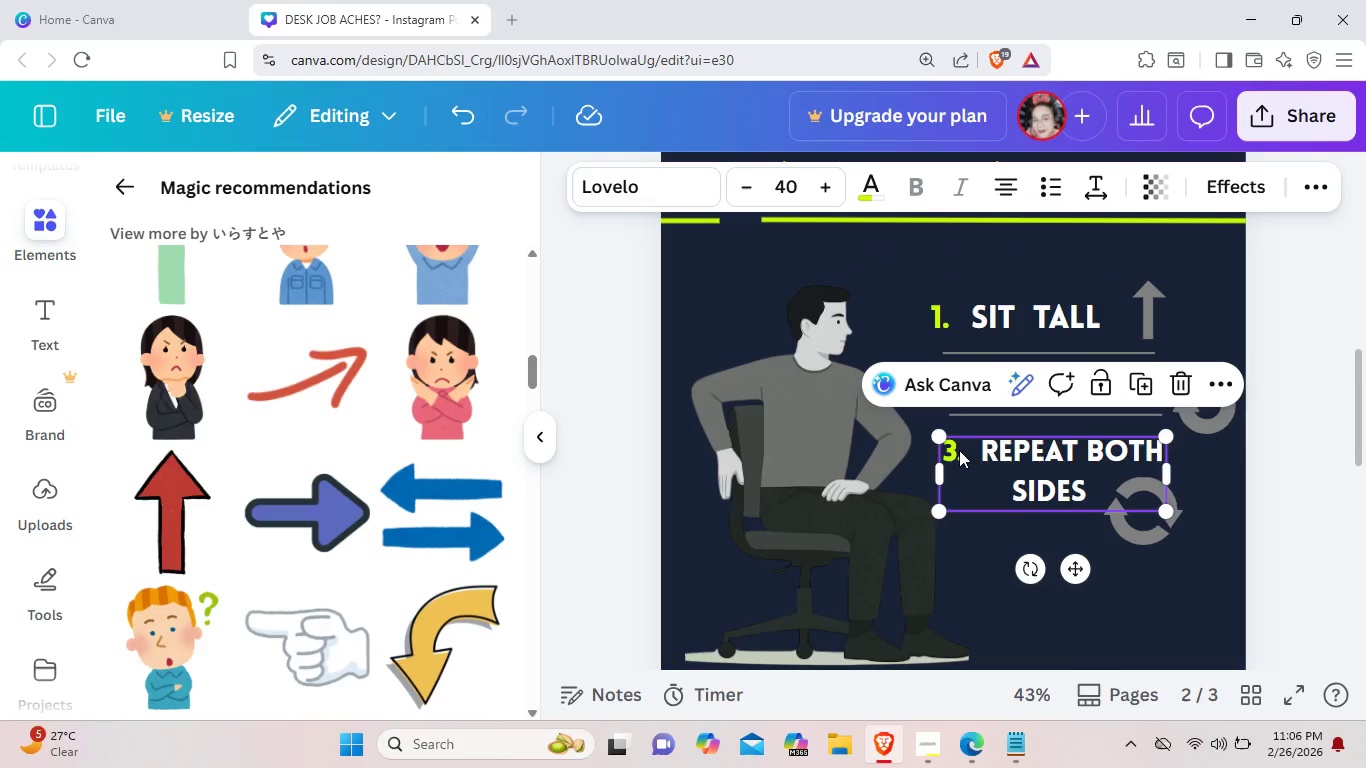 
key(ArrowLeft)
 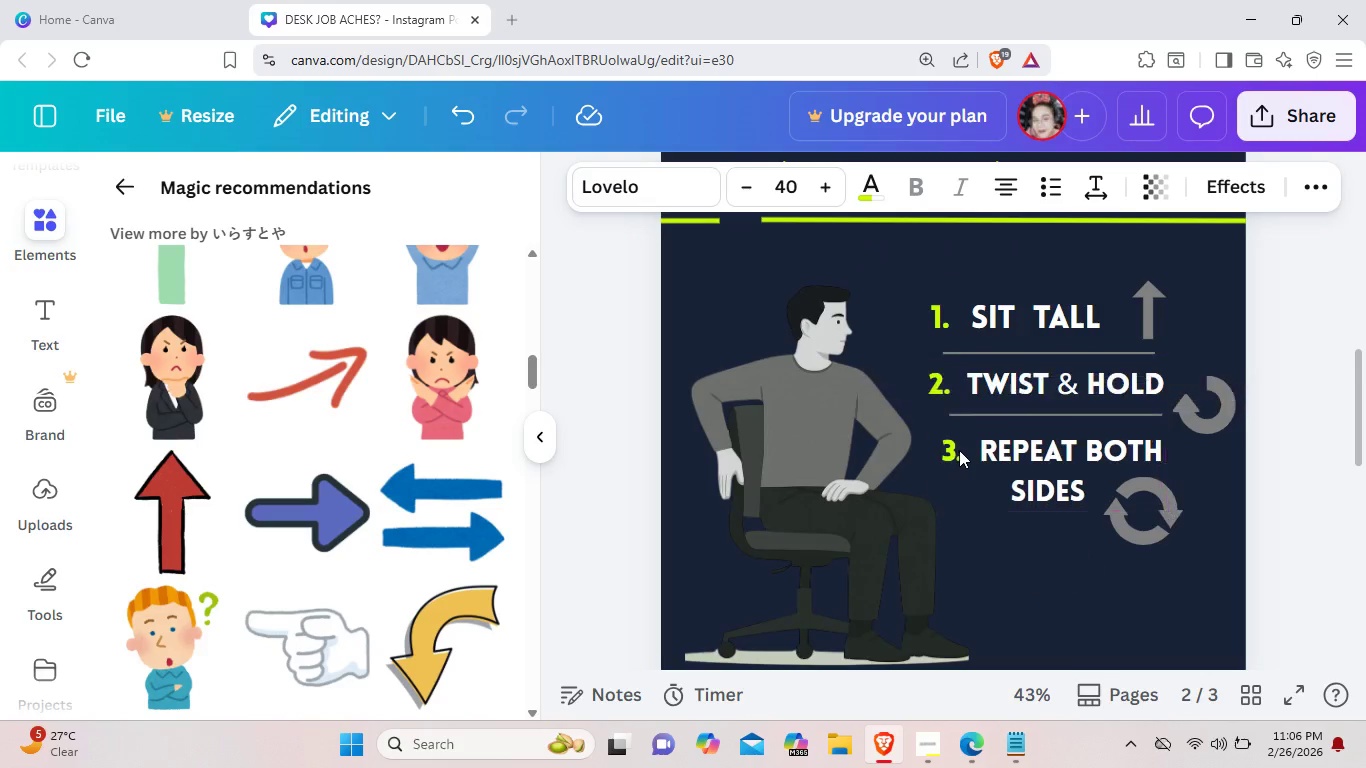 
key(ArrowLeft)
 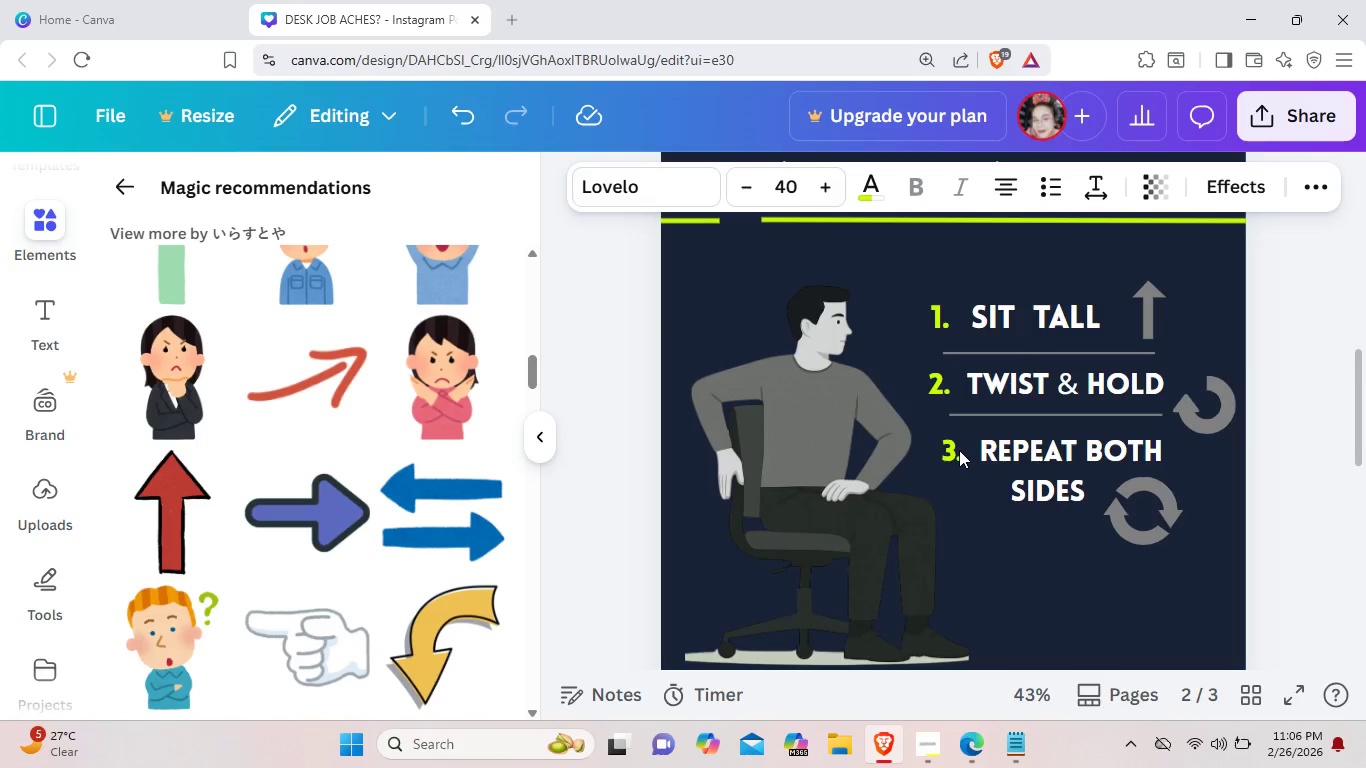 
hold_key(key=ArrowLeft, duration=0.64)
 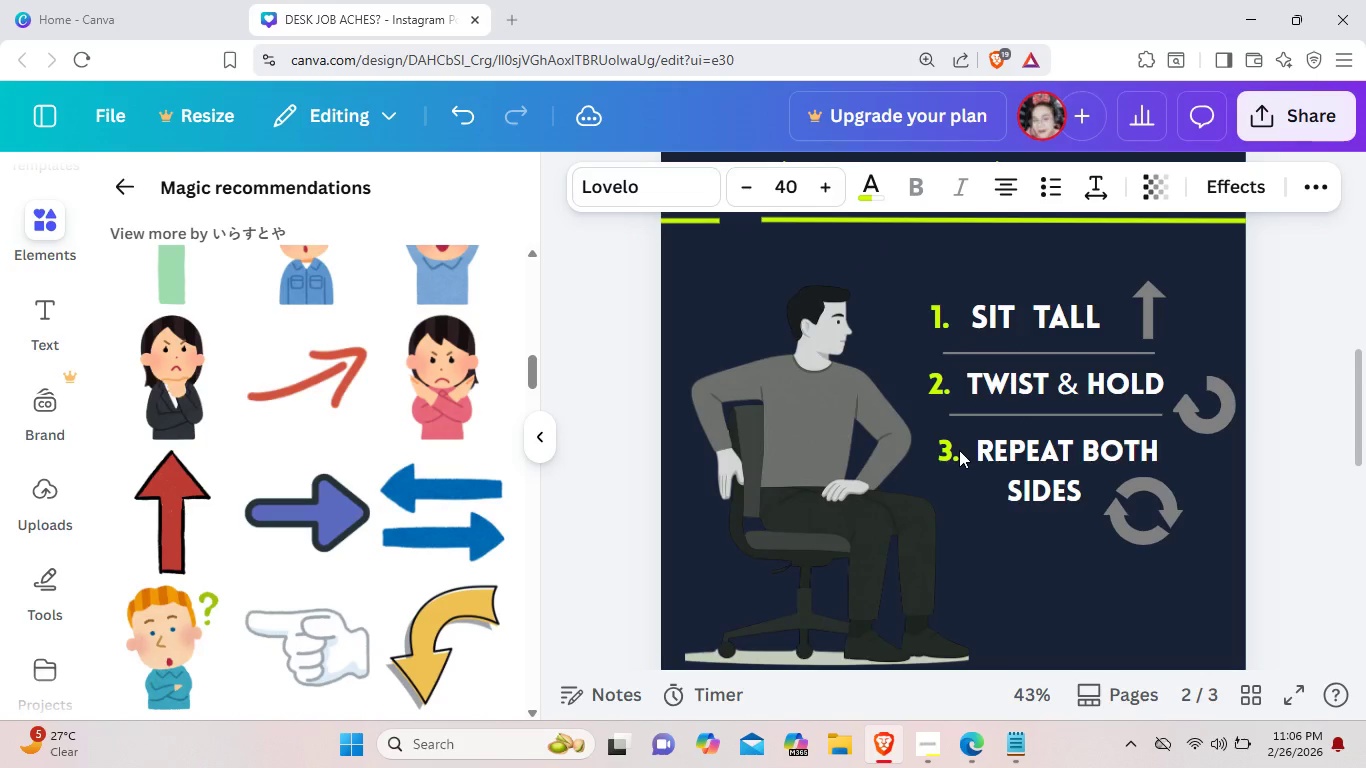 
key(ArrowLeft)
 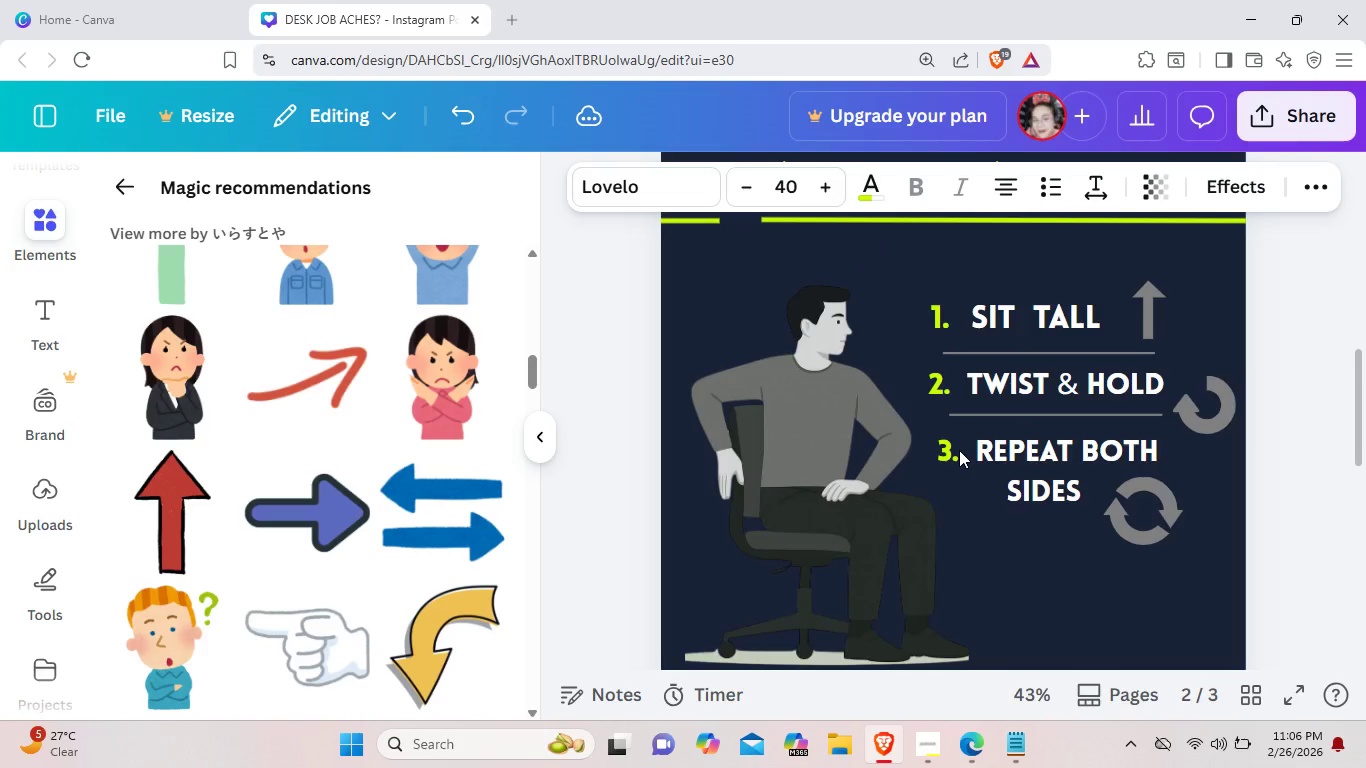 
key(ArrowLeft)
 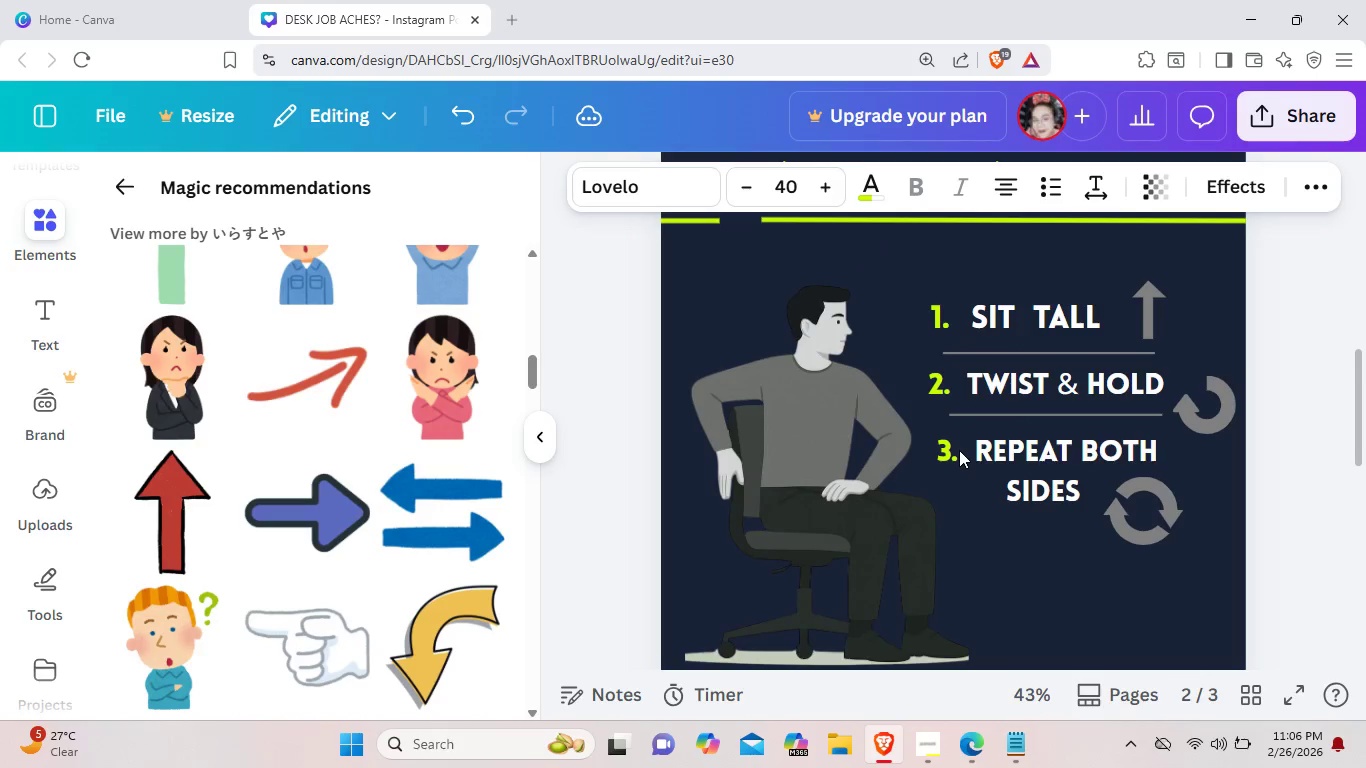 
key(ArrowLeft)
 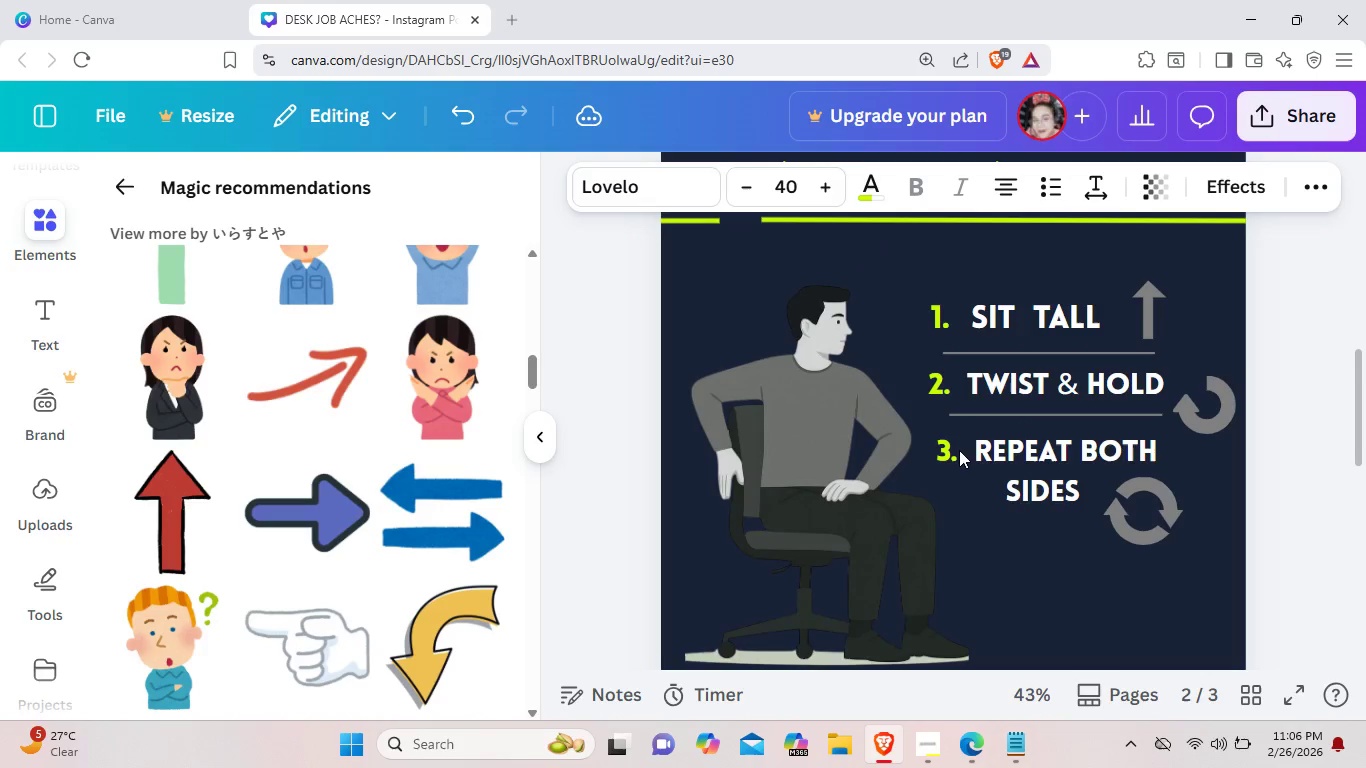 
key(ArrowLeft)
 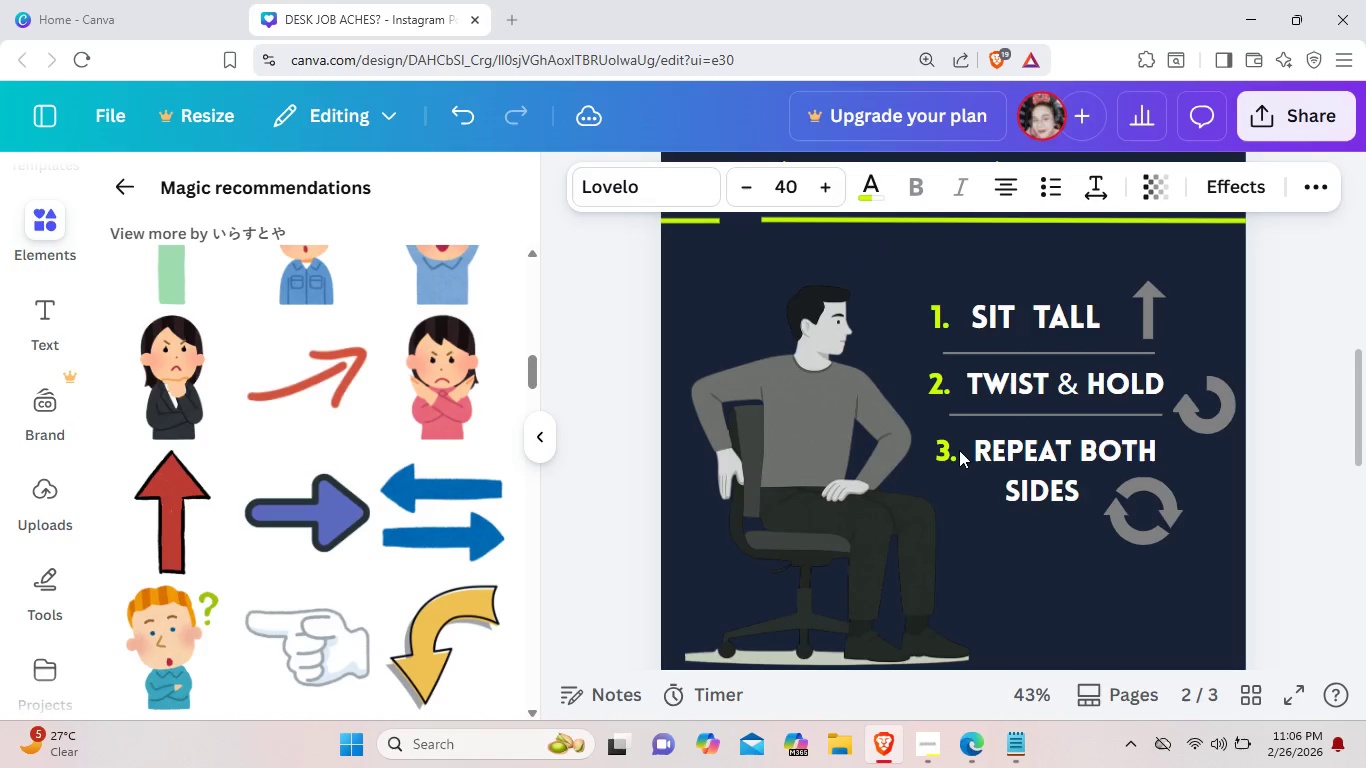 
key(ArrowLeft)
 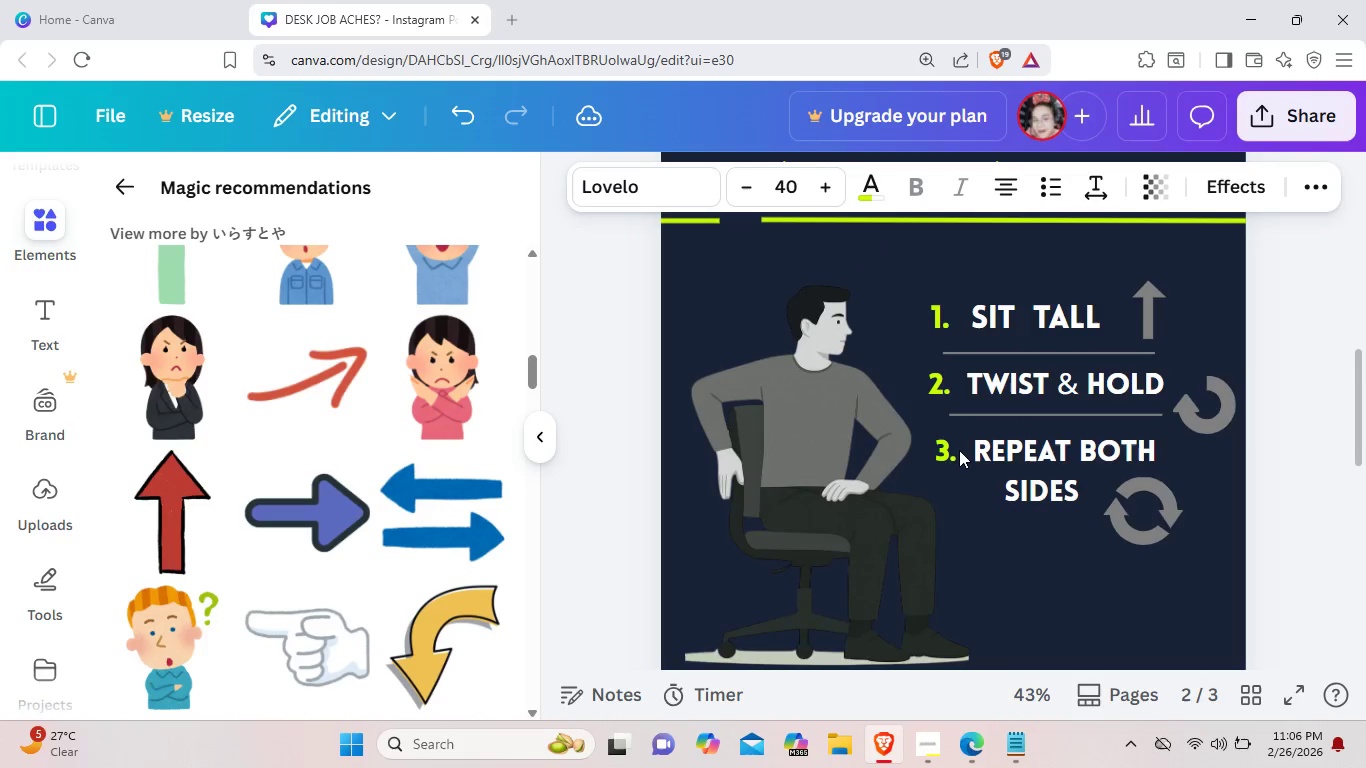 
key(ArrowLeft)
 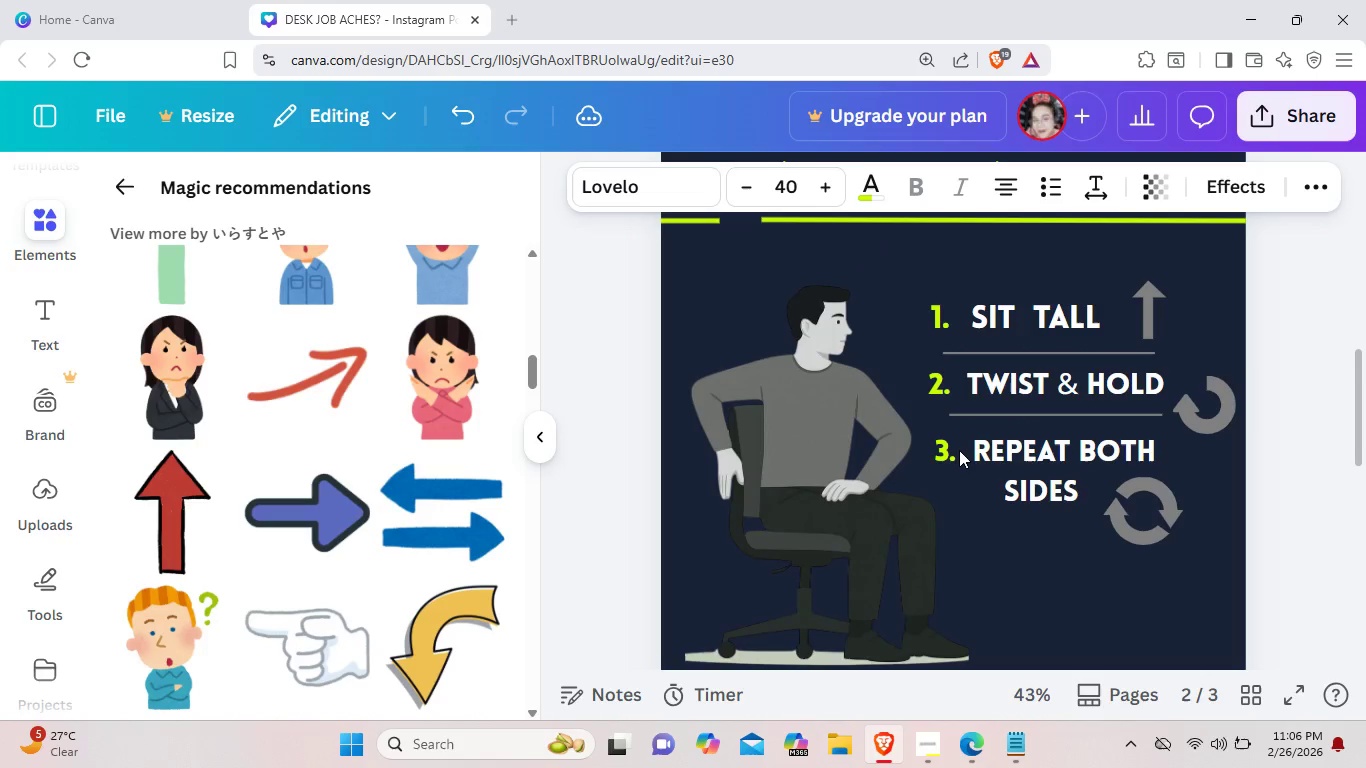 
key(ArrowLeft)
 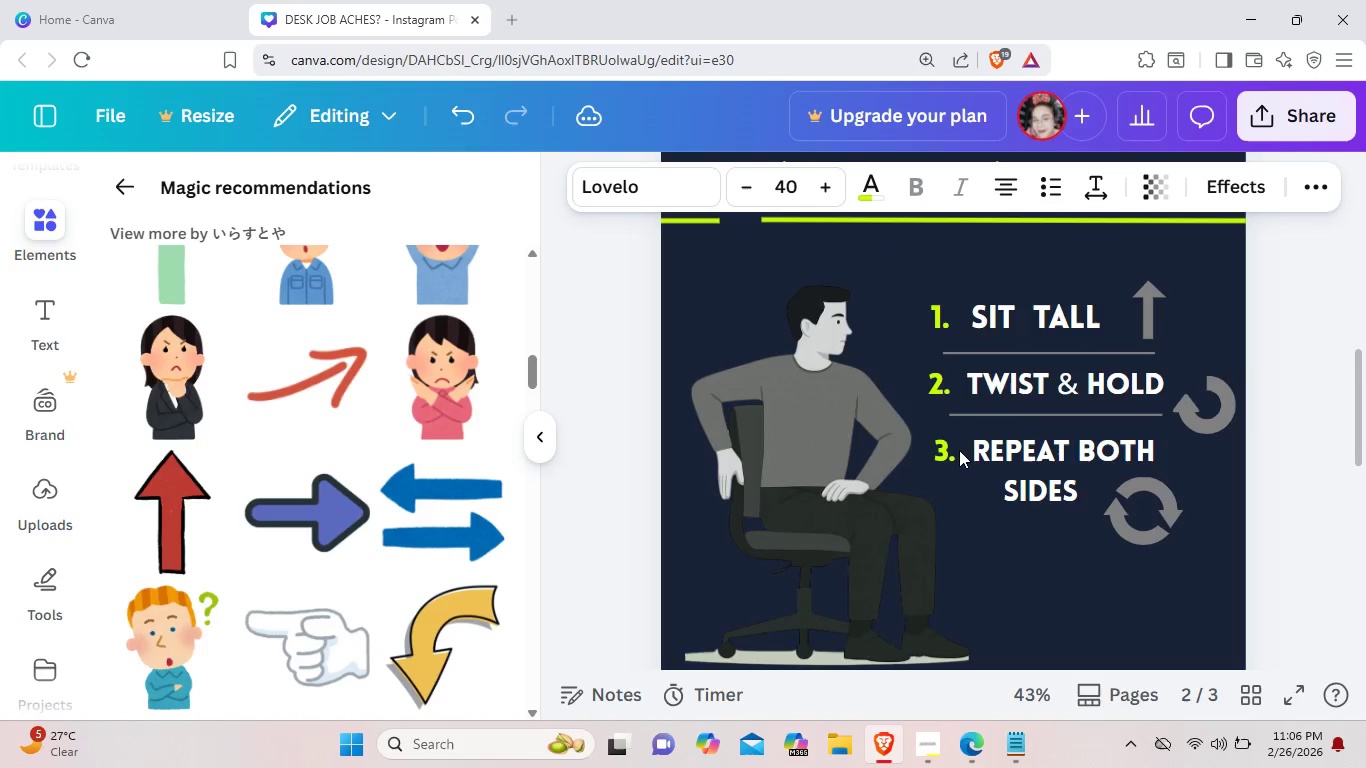 
key(ArrowLeft)
 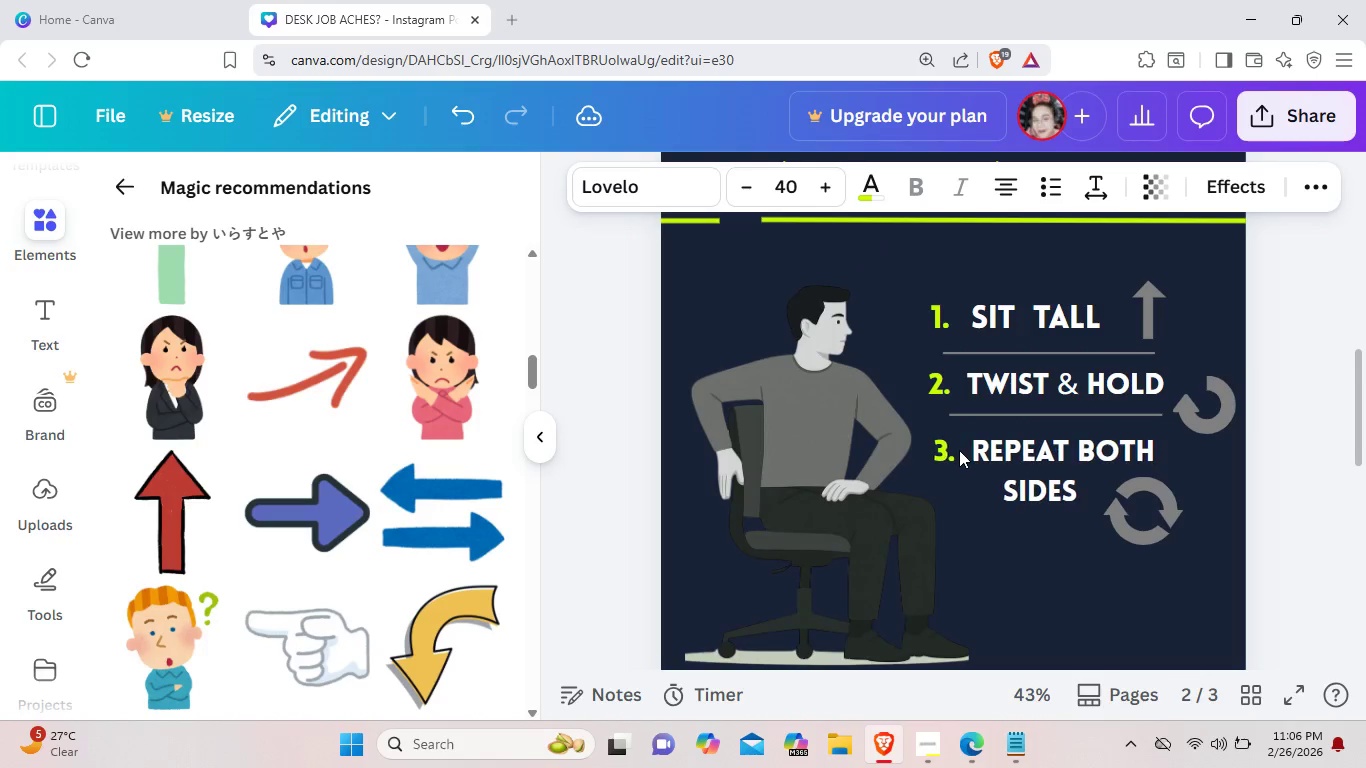 
key(ArrowLeft)
 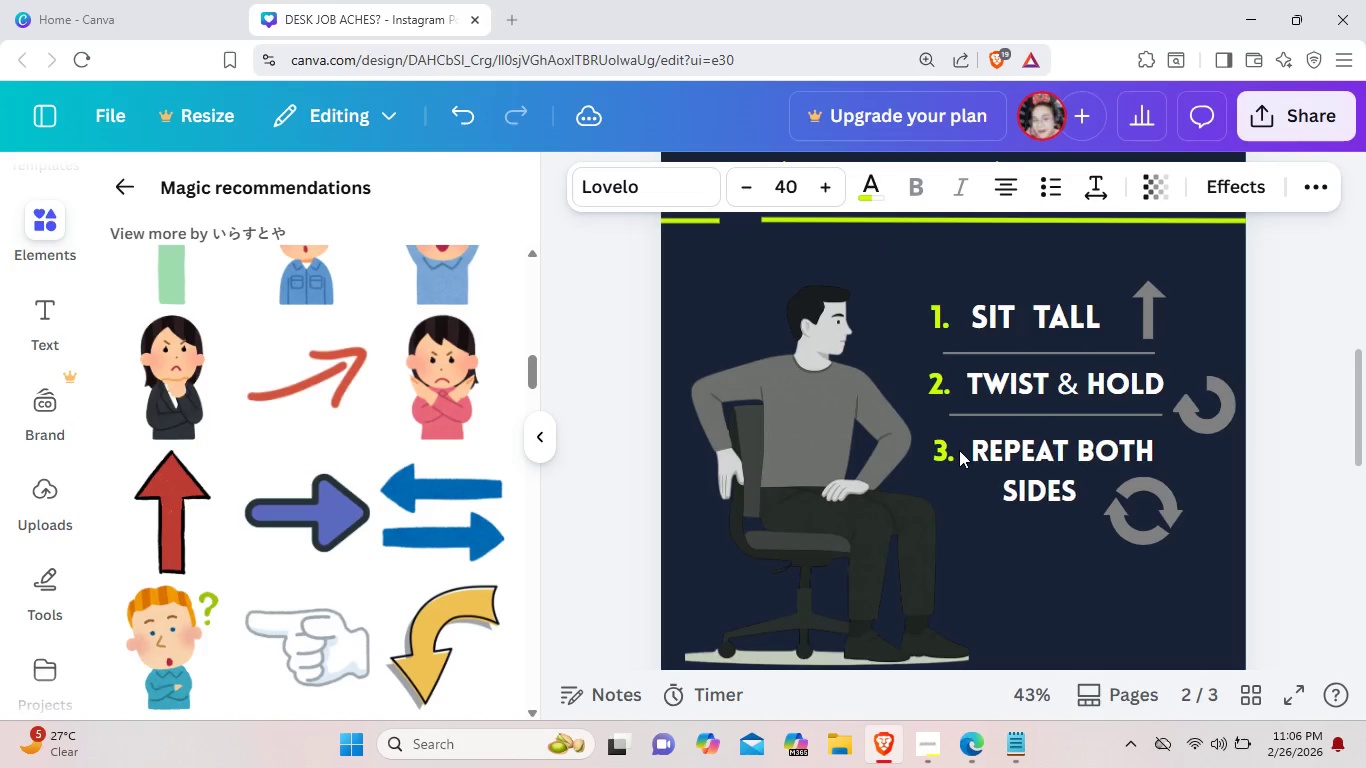 
key(ArrowLeft)
 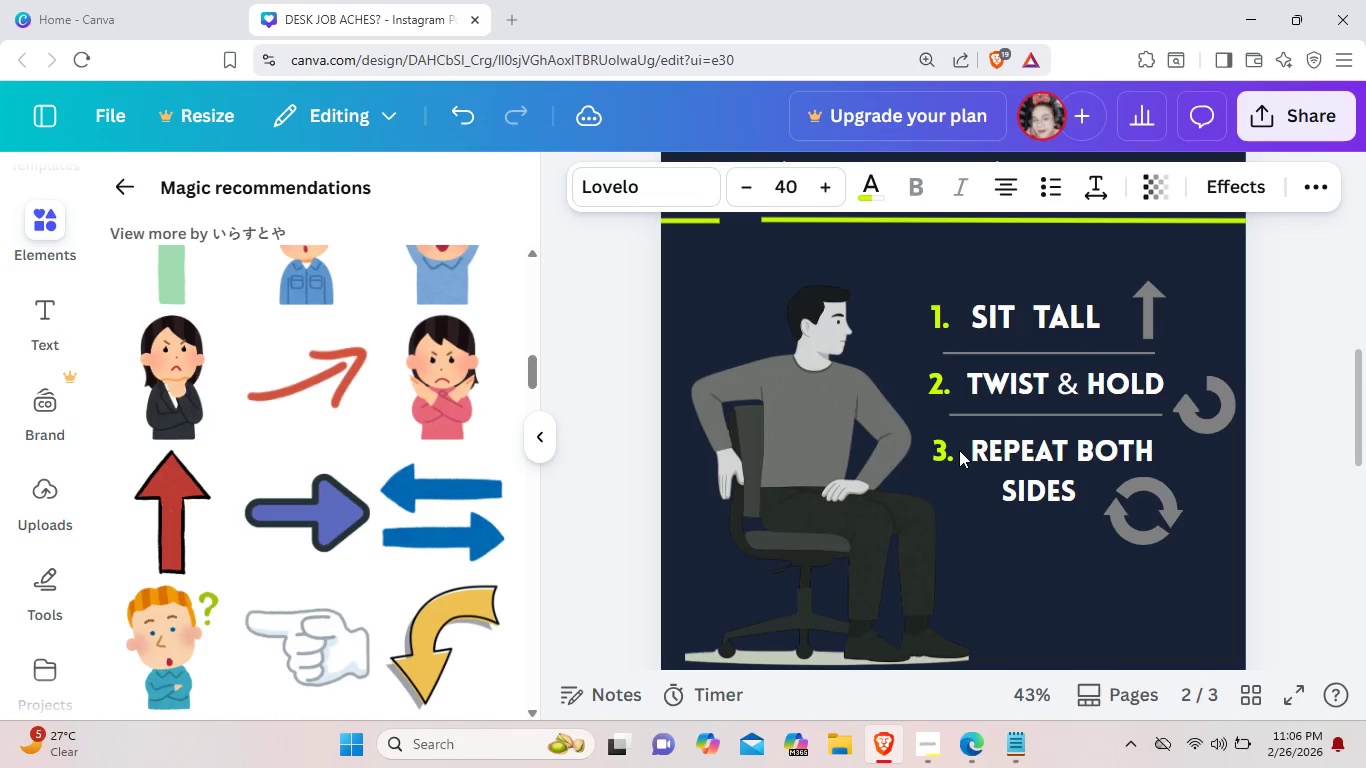 
key(ArrowLeft)
 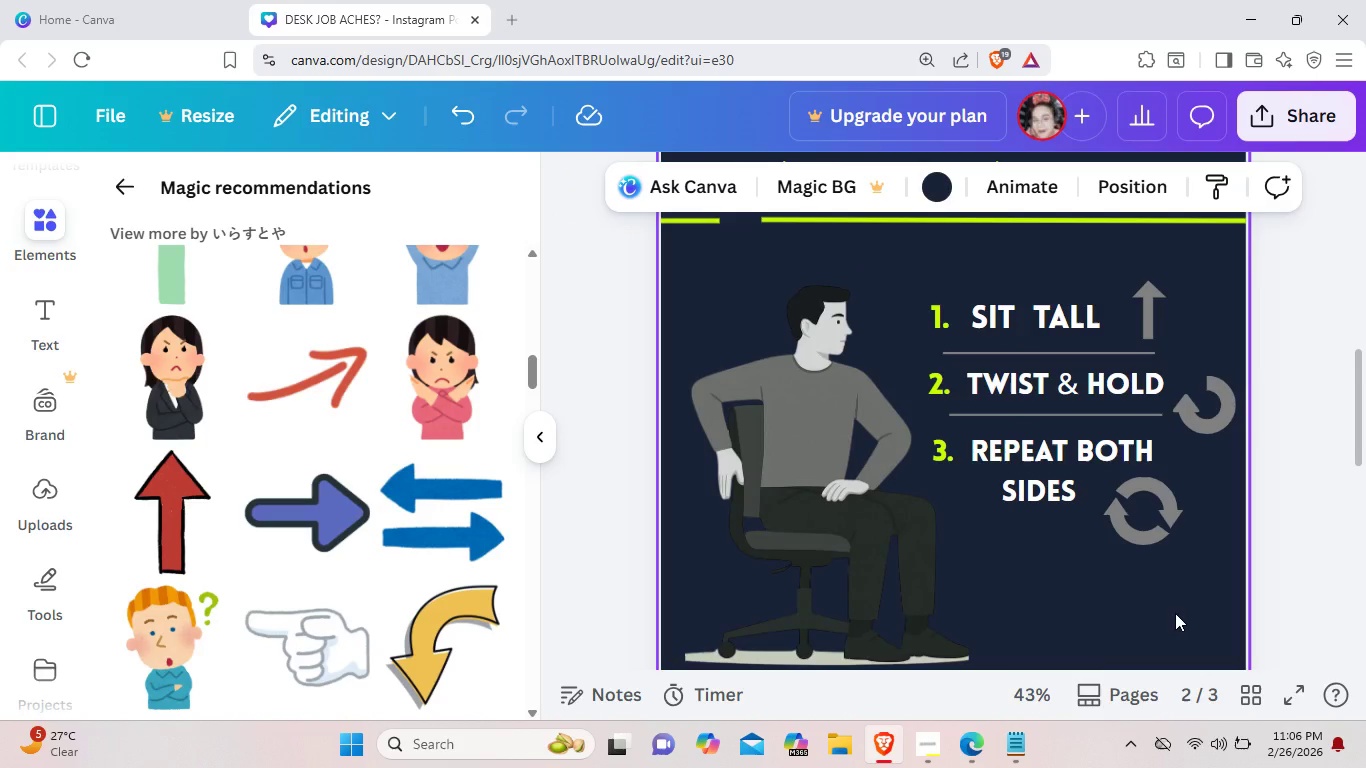 
scroll: coordinate [1173, 602], scroll_direction: none, amount: 0.0
 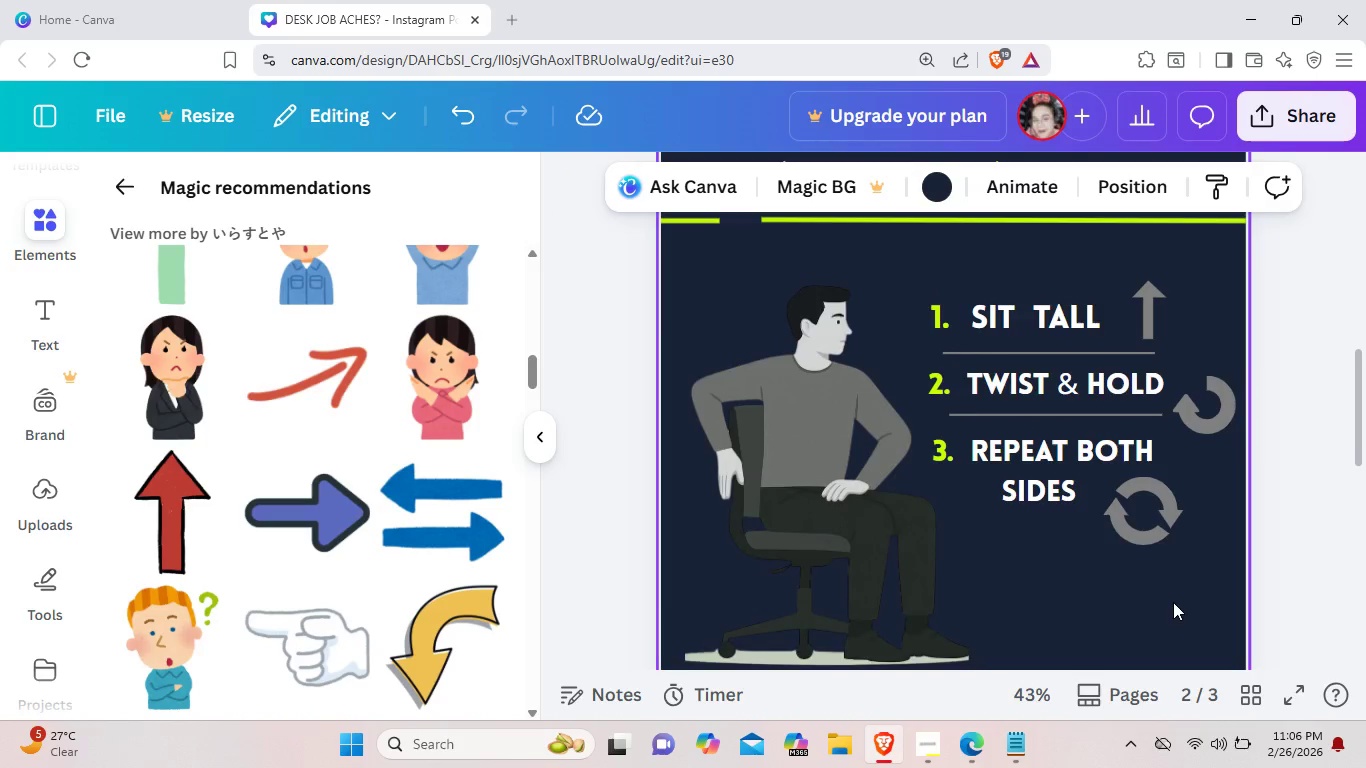 
scroll: coordinate [1173, 602], scroll_direction: up, amount: 1.0
 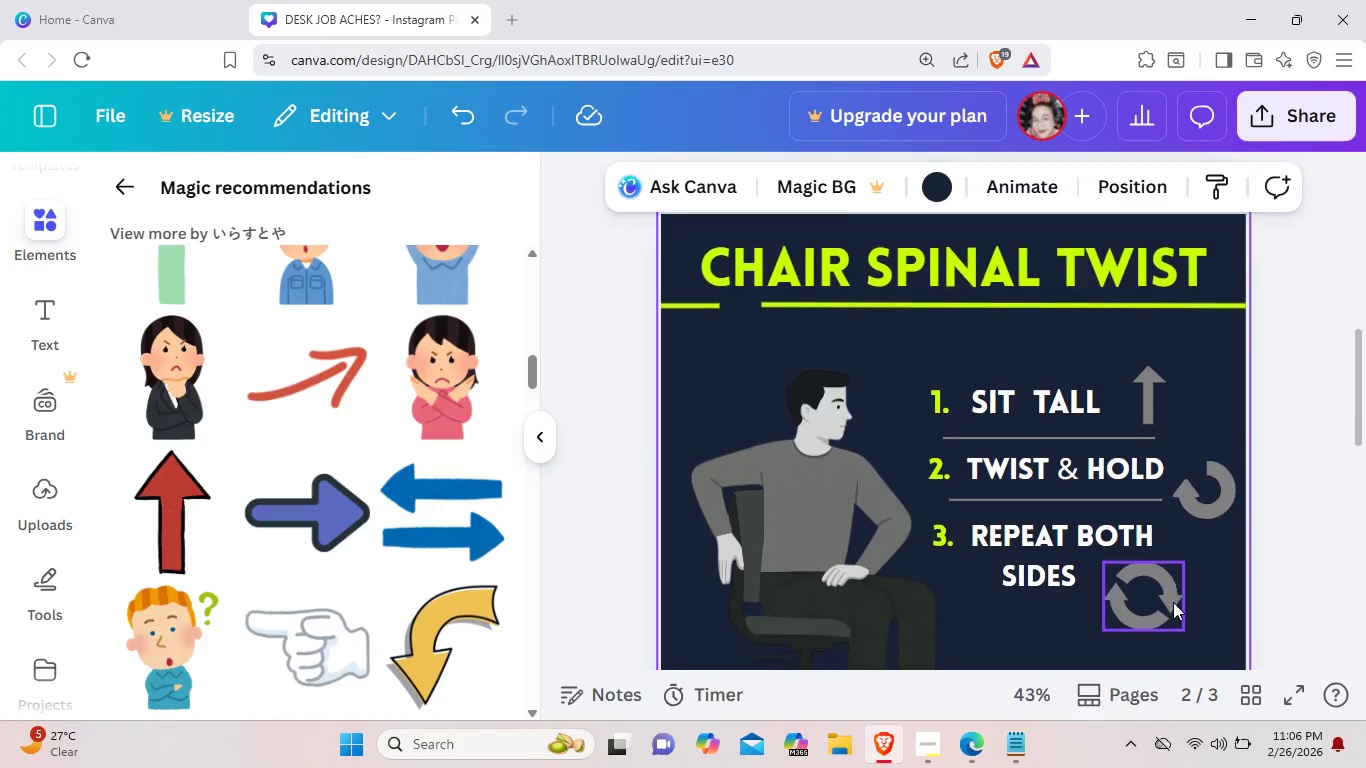 
scroll: coordinate [1173, 602], scroll_direction: down, amount: 5.0
 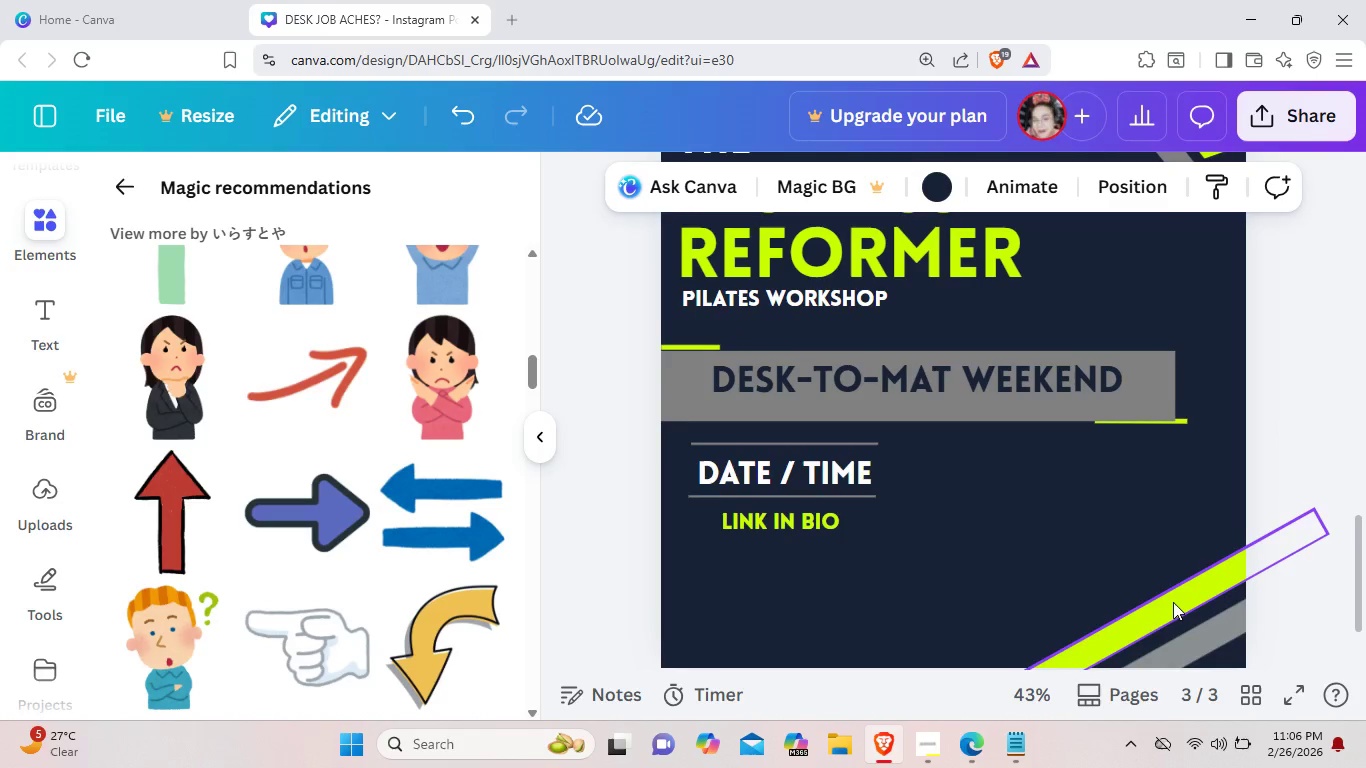 
scroll: coordinate [1173, 602], scroll_direction: up, amount: 1.0
 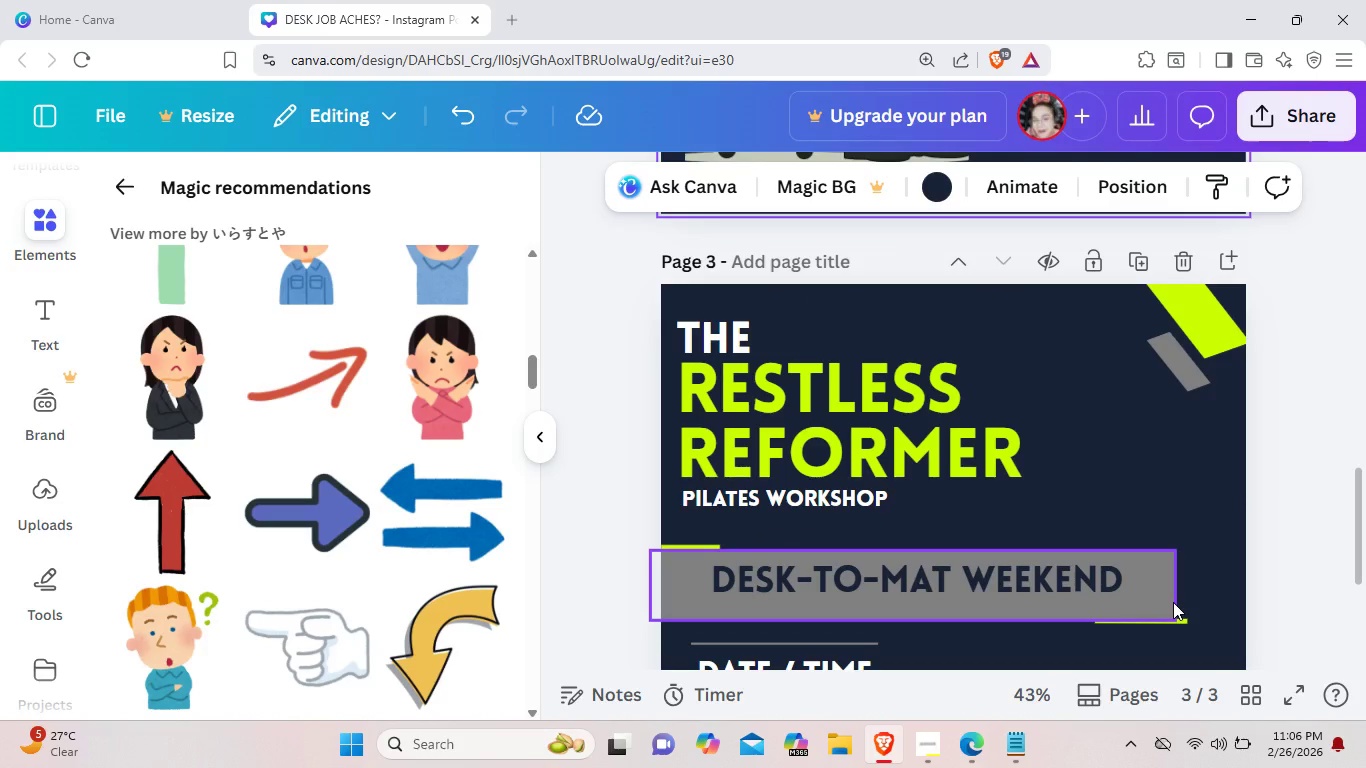 
scroll: coordinate [1173, 602], scroll_direction: none, amount: 0.0
 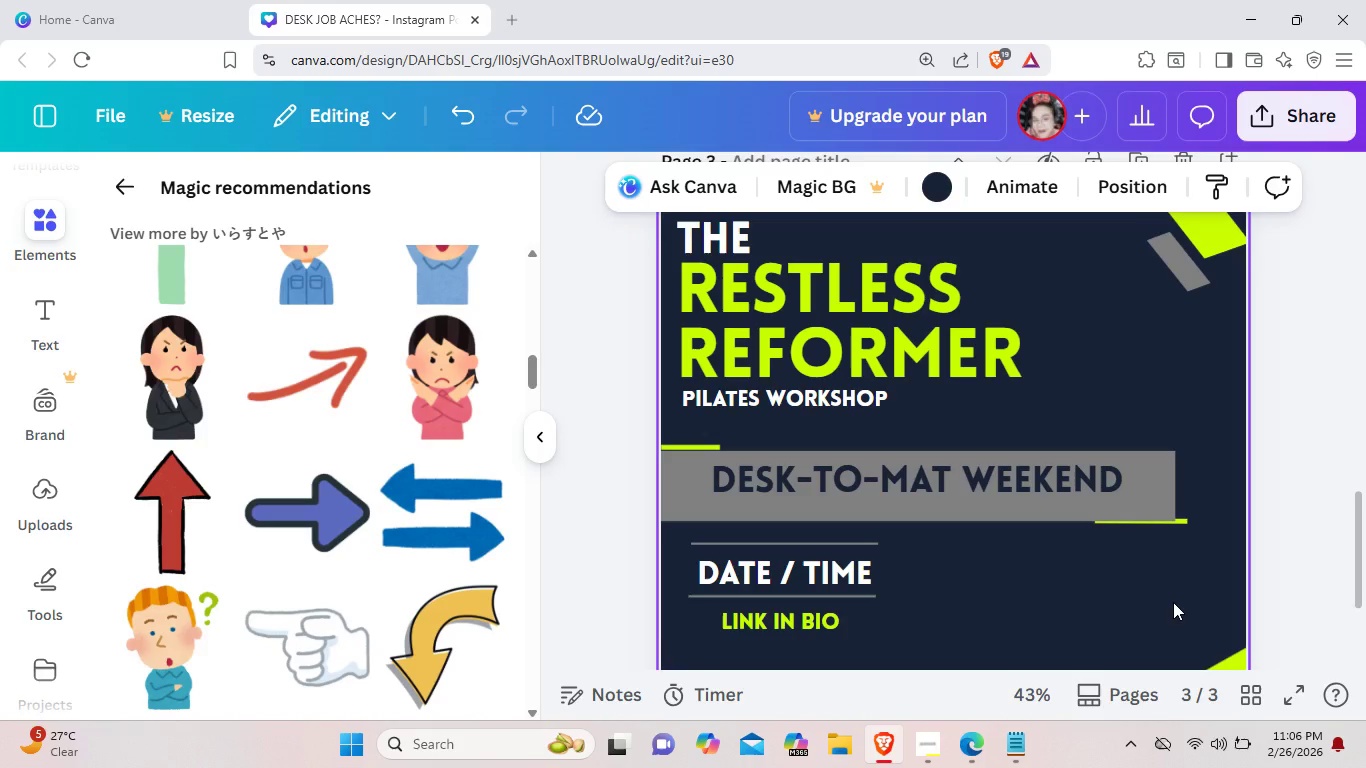 
wait(5.13)
 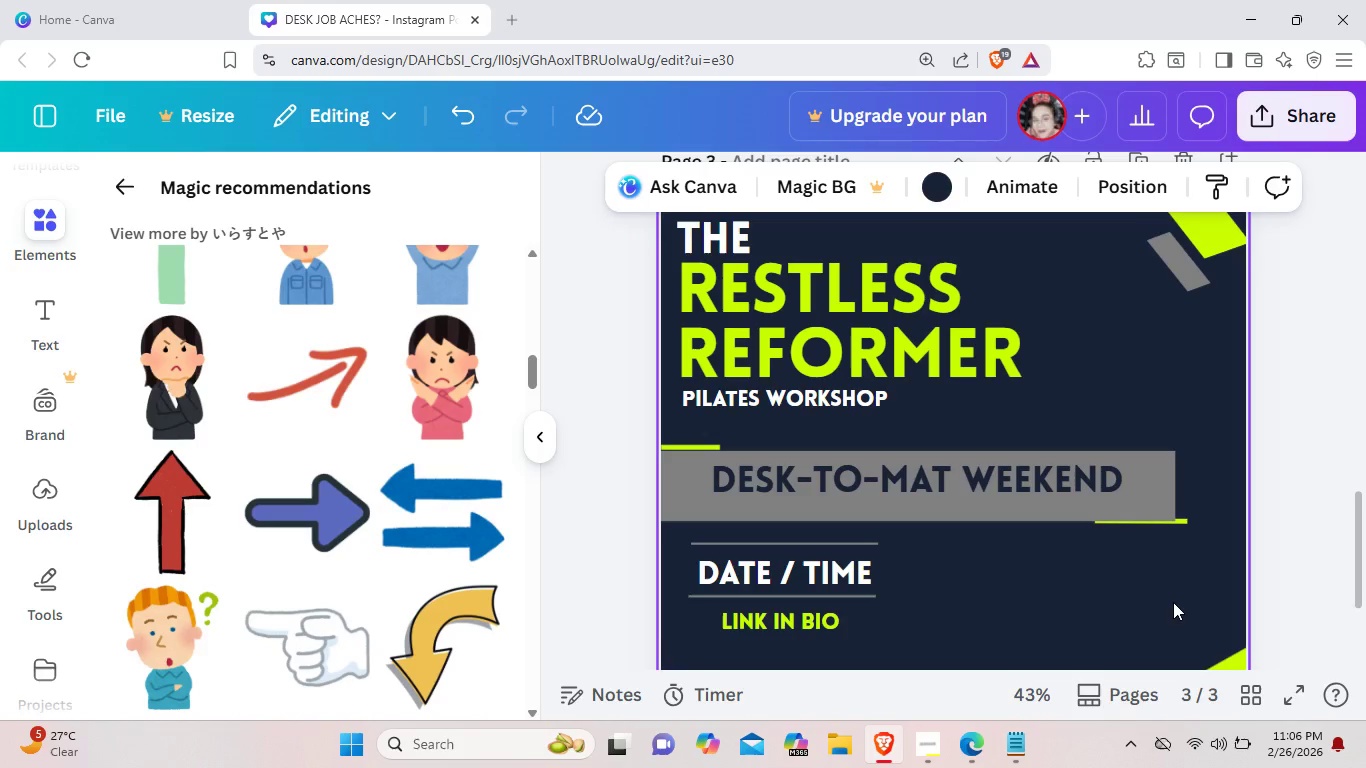 
scroll: coordinate [1173, 602], scroll_direction: down, amount: 2.0
 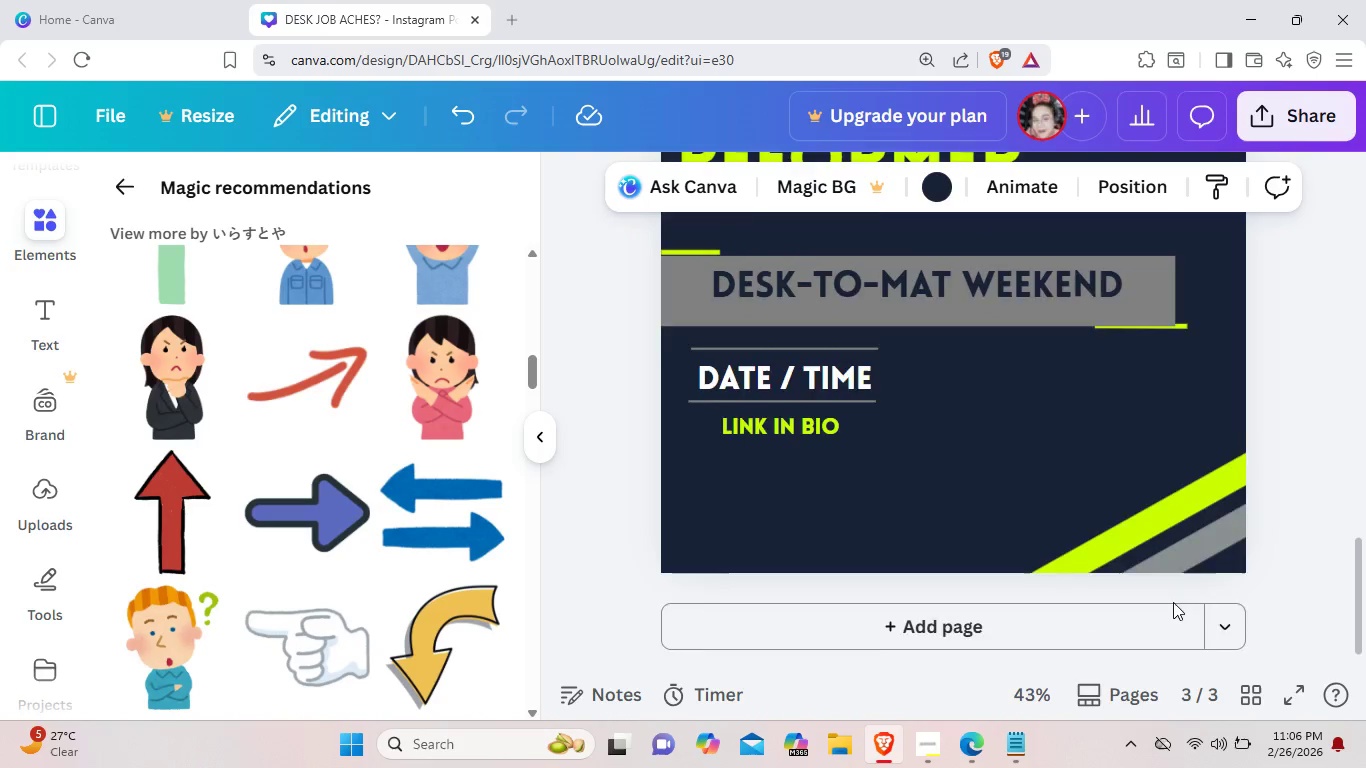 
scroll: coordinate [1173, 602], scroll_direction: up, amount: 3.0
 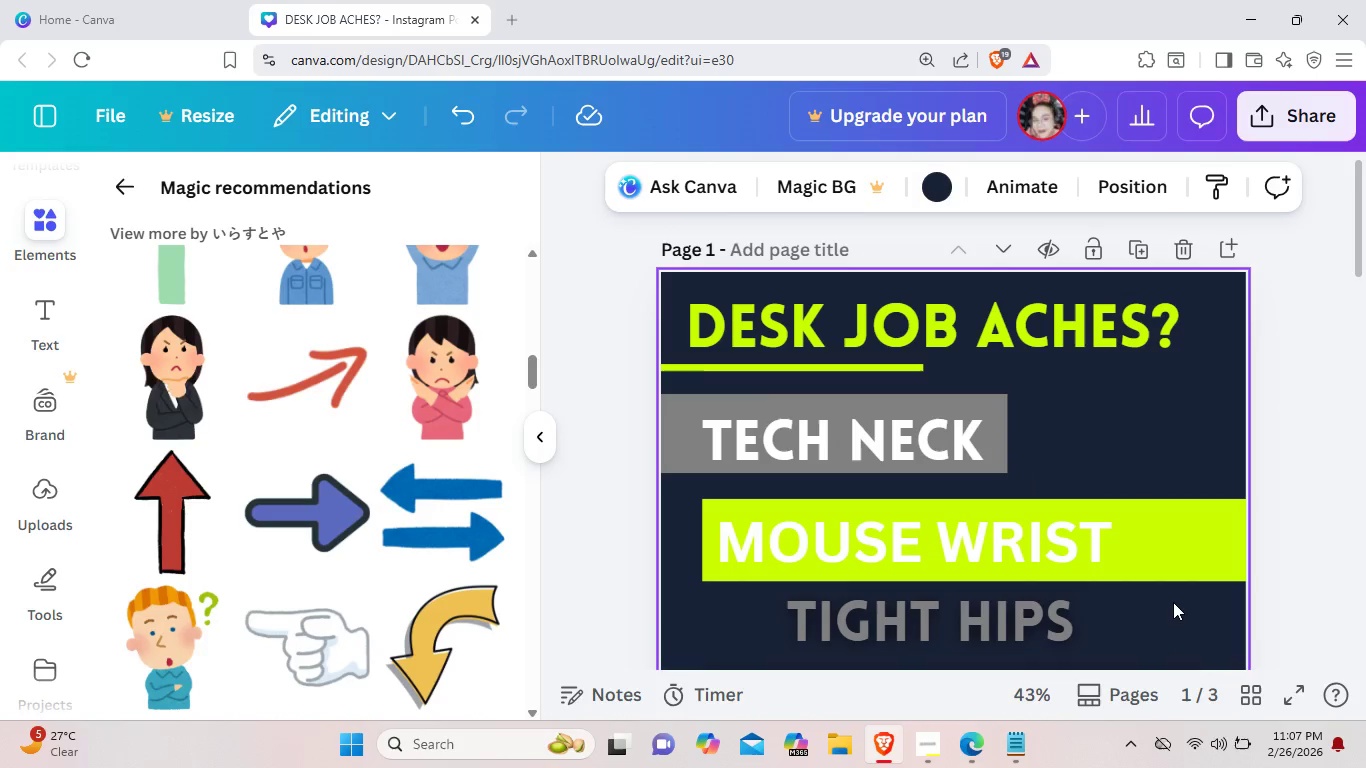 
scroll: coordinate [1173, 602], scroll_direction: down, amount: 2.0
 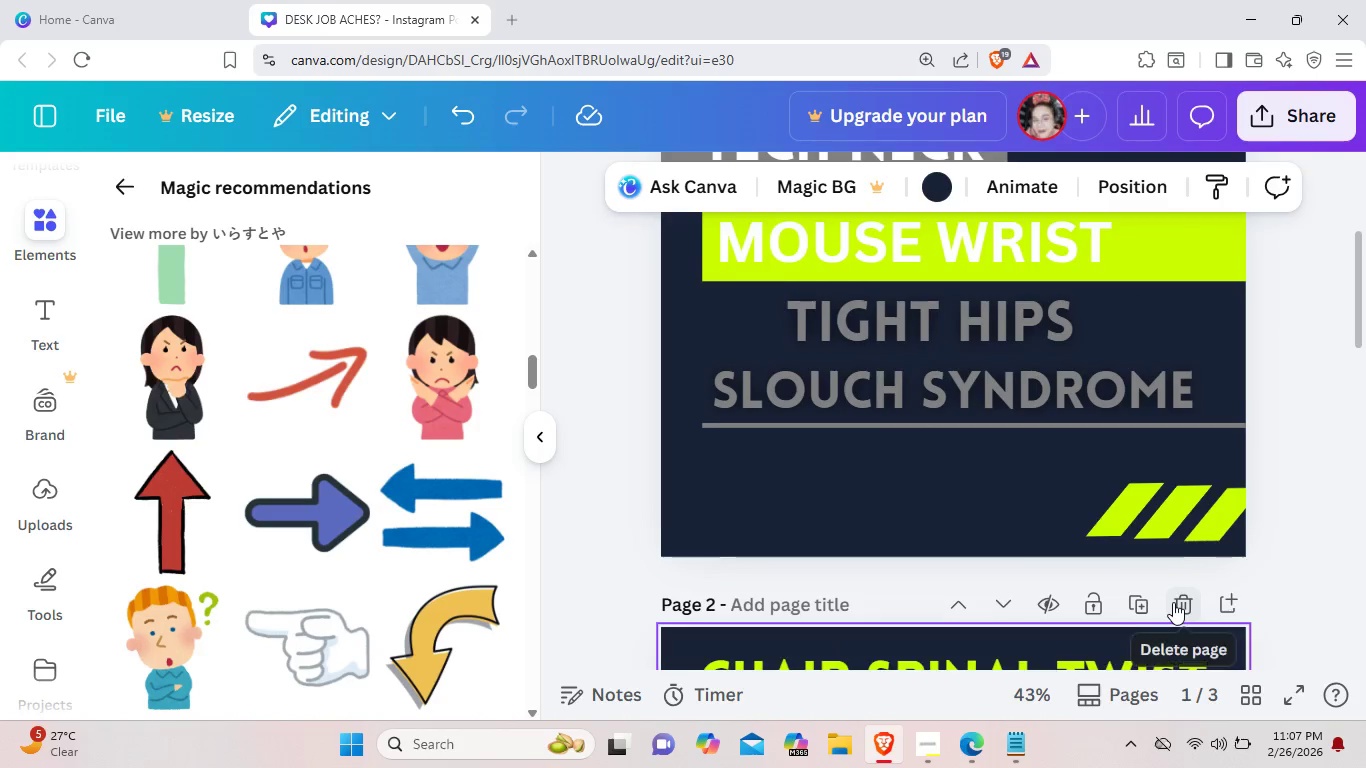 
scroll: coordinate [1173, 602], scroll_direction: none, amount: 0.0
 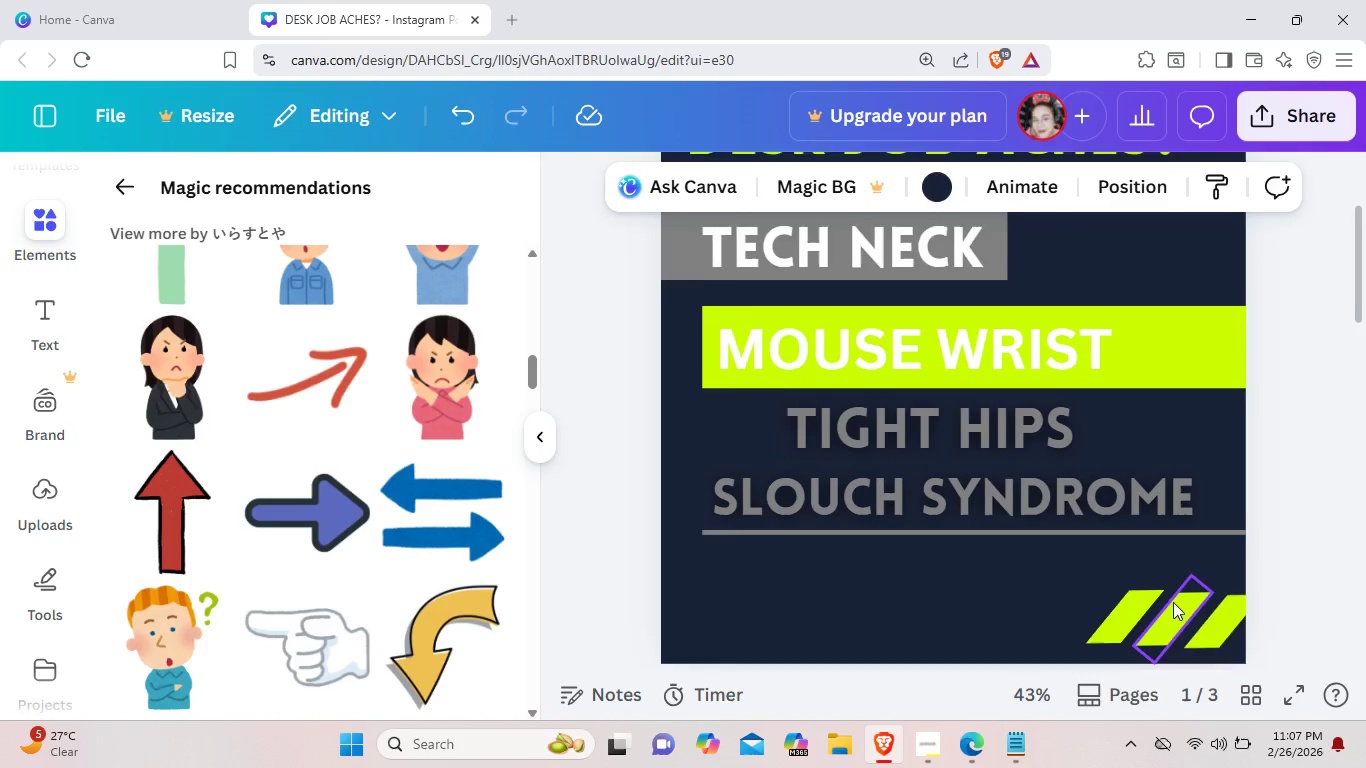 
scroll: coordinate [1173, 602], scroll_direction: up, amount: 1.0
 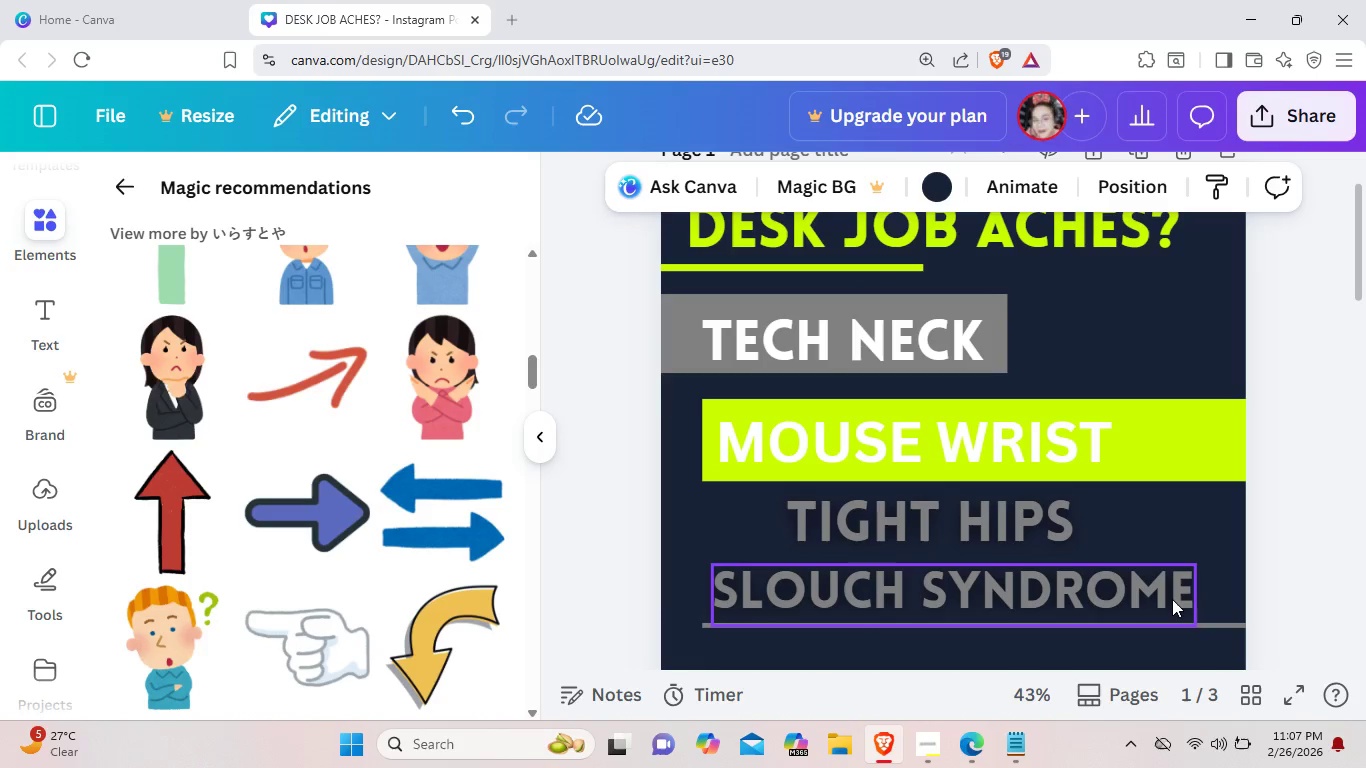 
wait(8.14)
 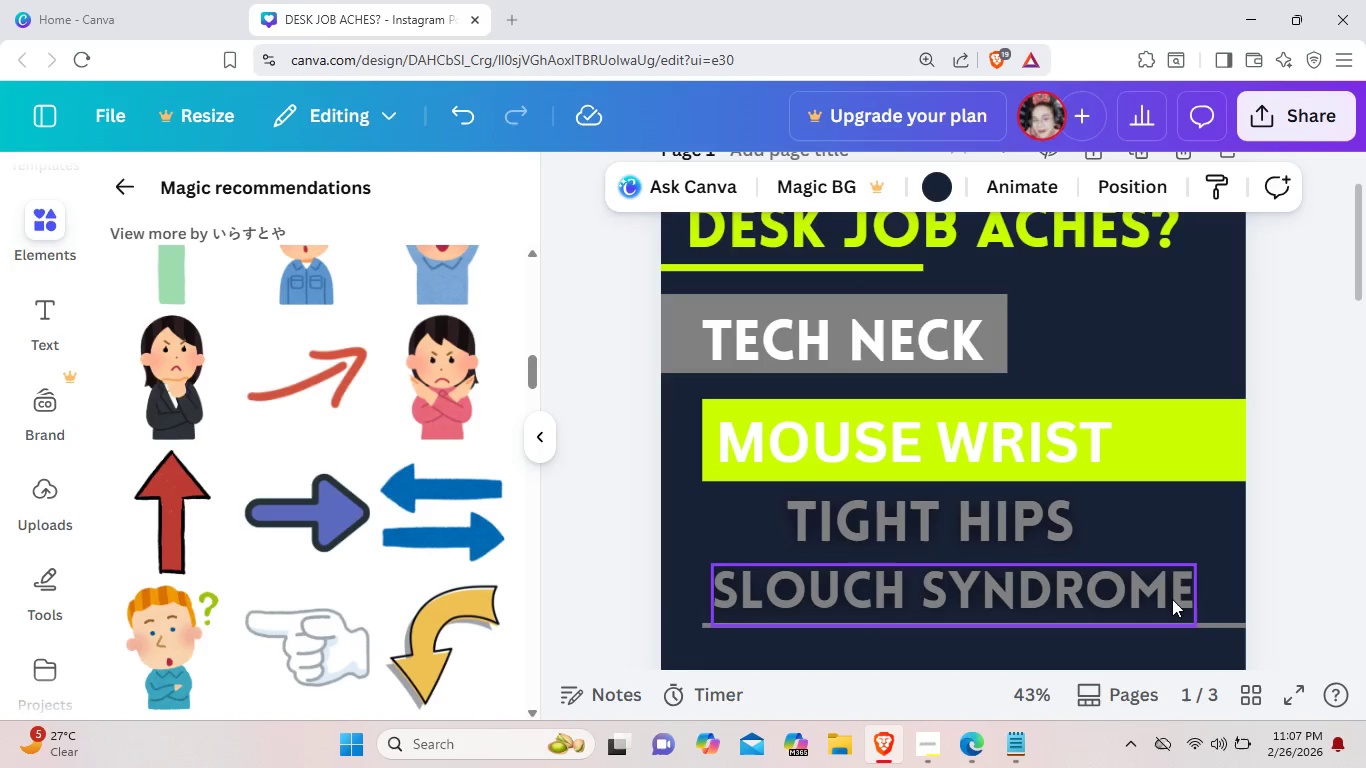 
left_click([133, 197])
 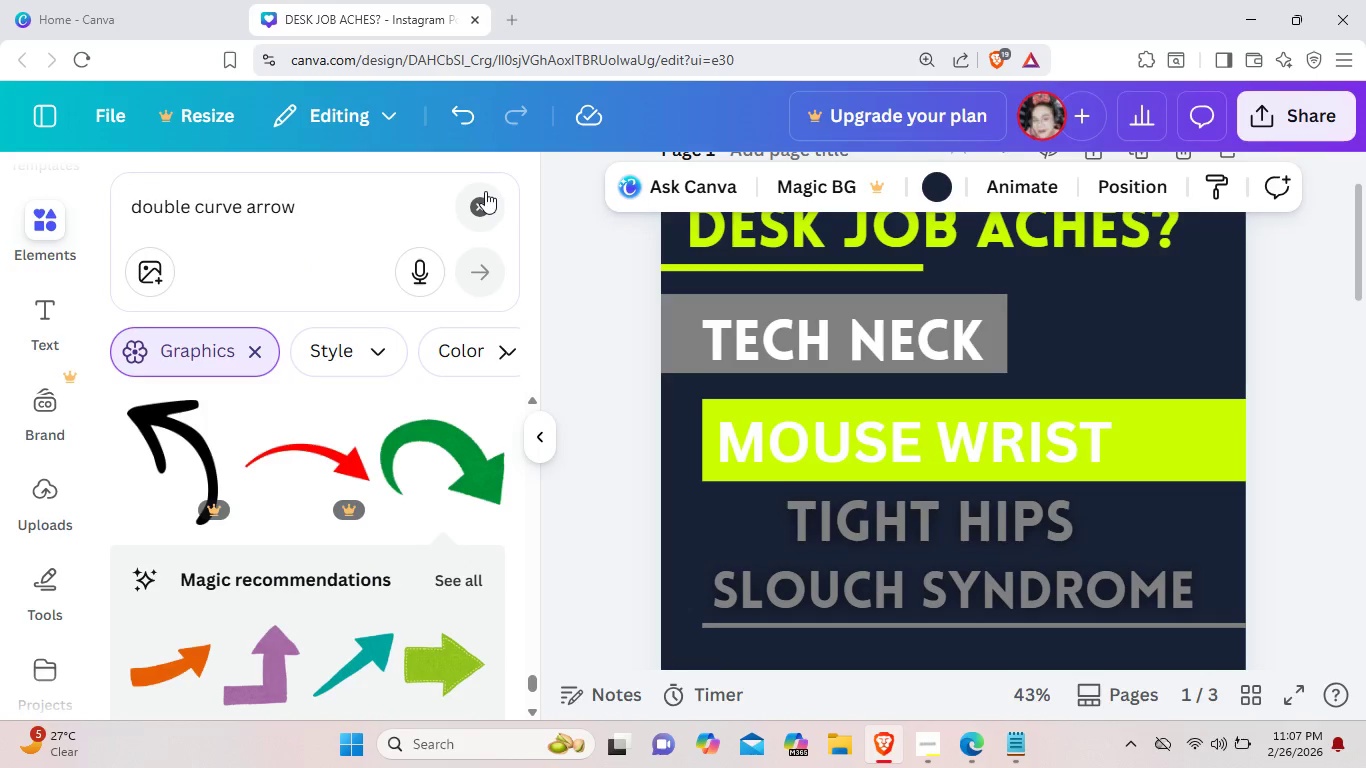 
left_click([485, 193])
 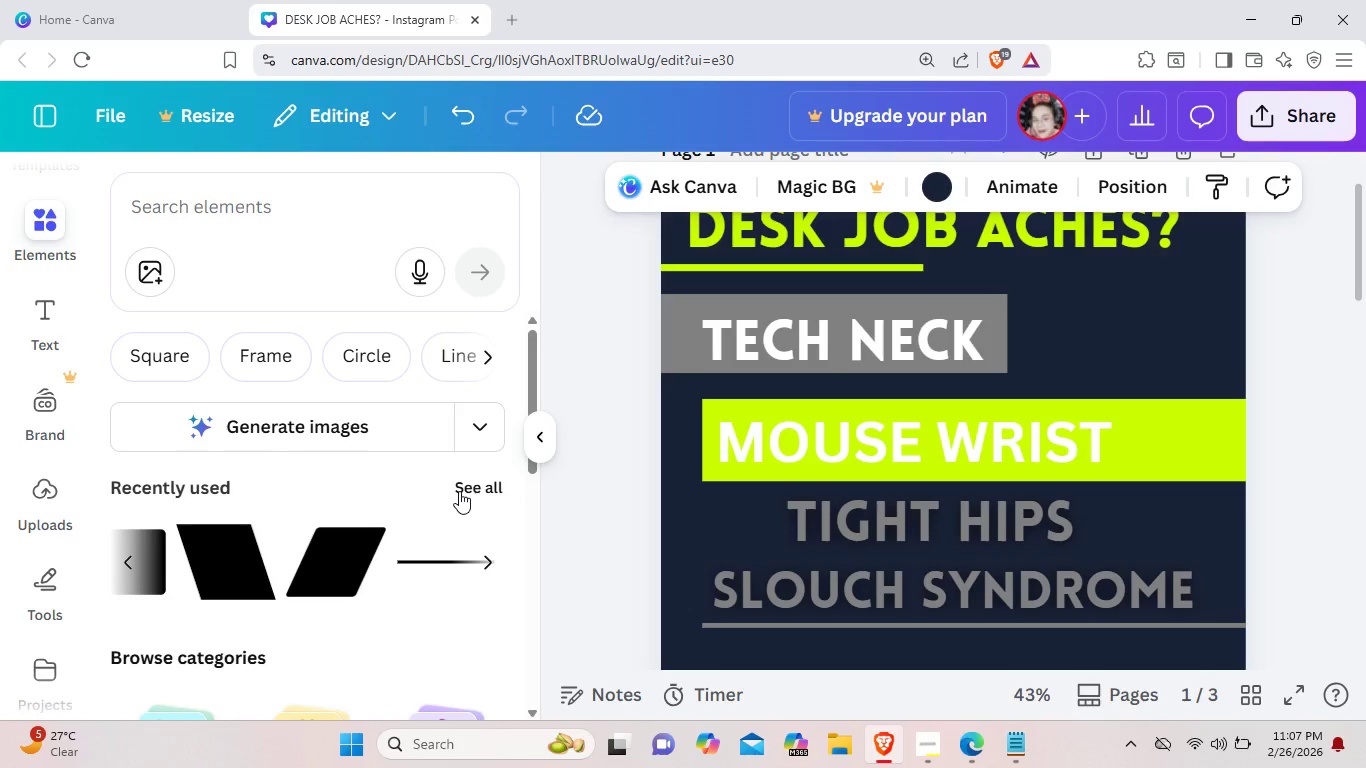 
wait(11.3)
 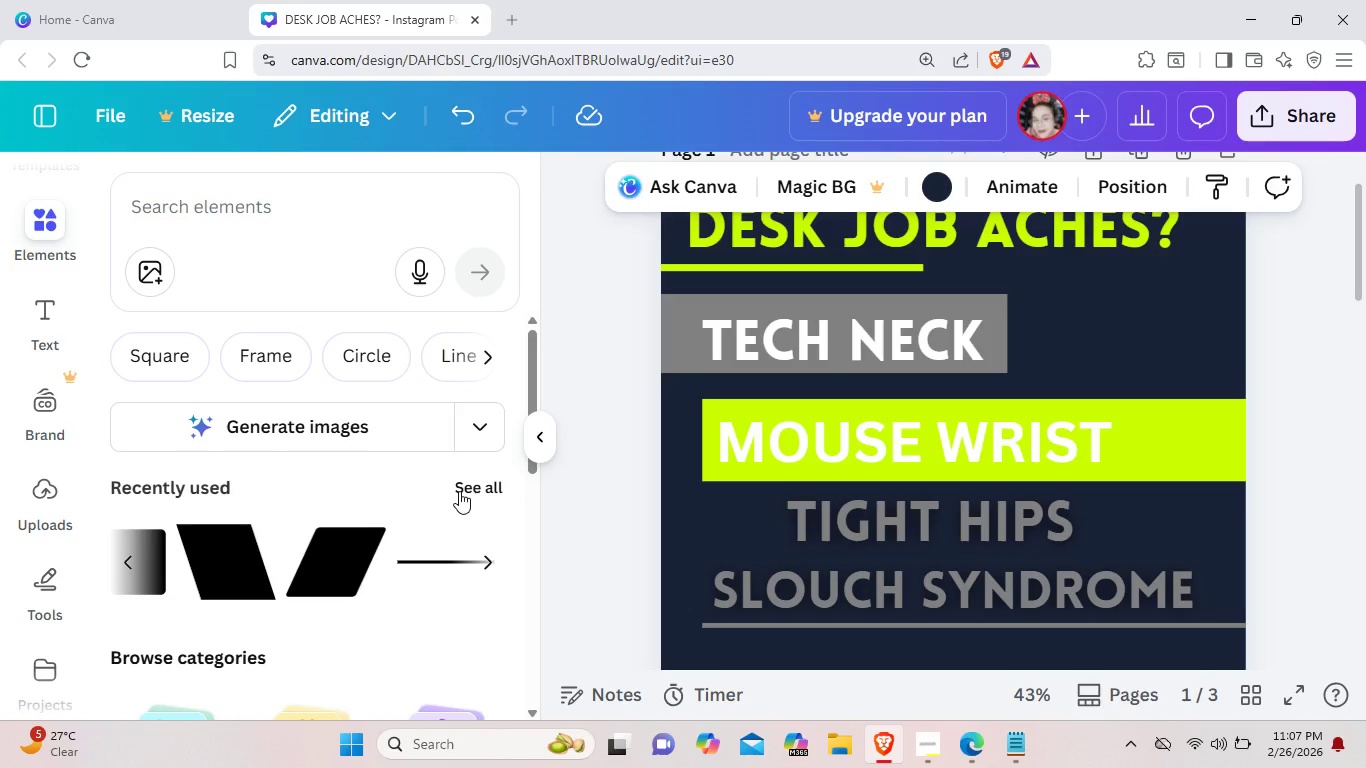 
double_click([1364, 248])
 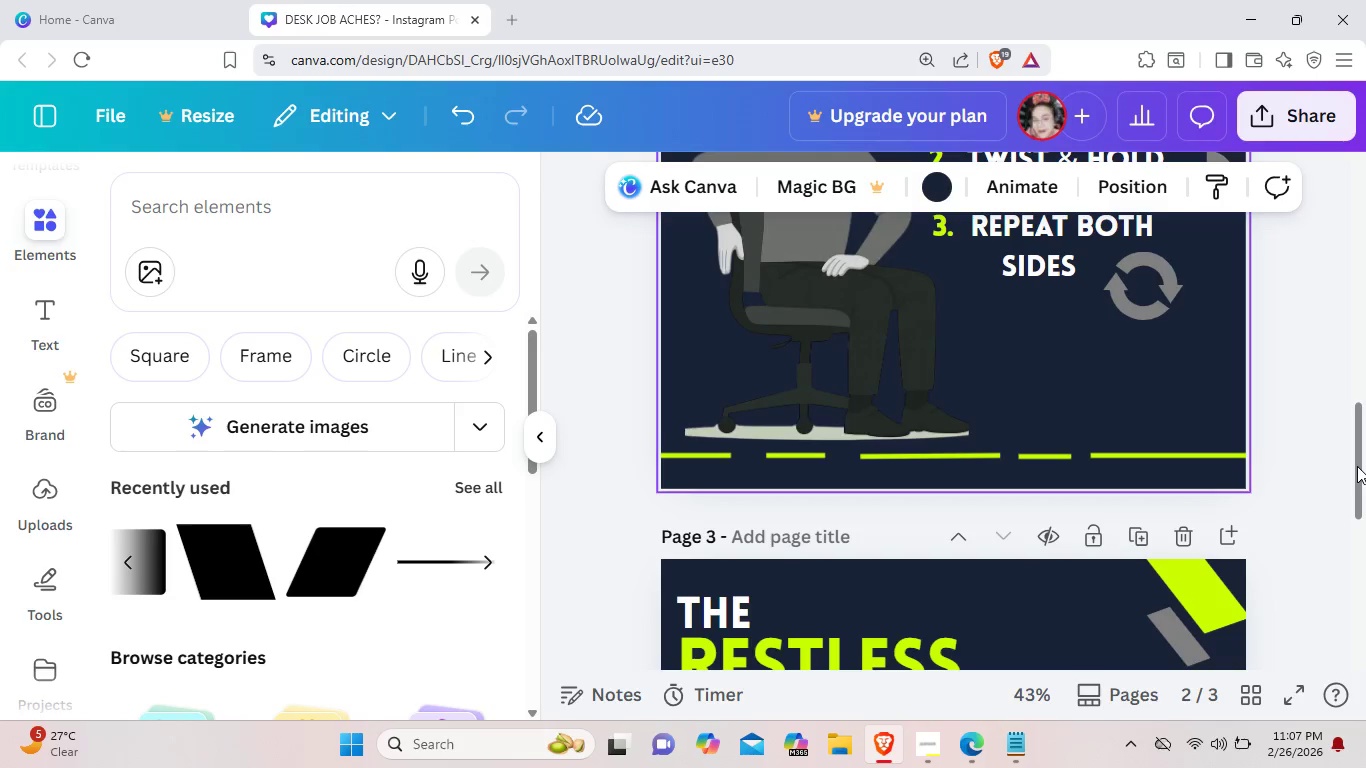 
wait(19.05)
 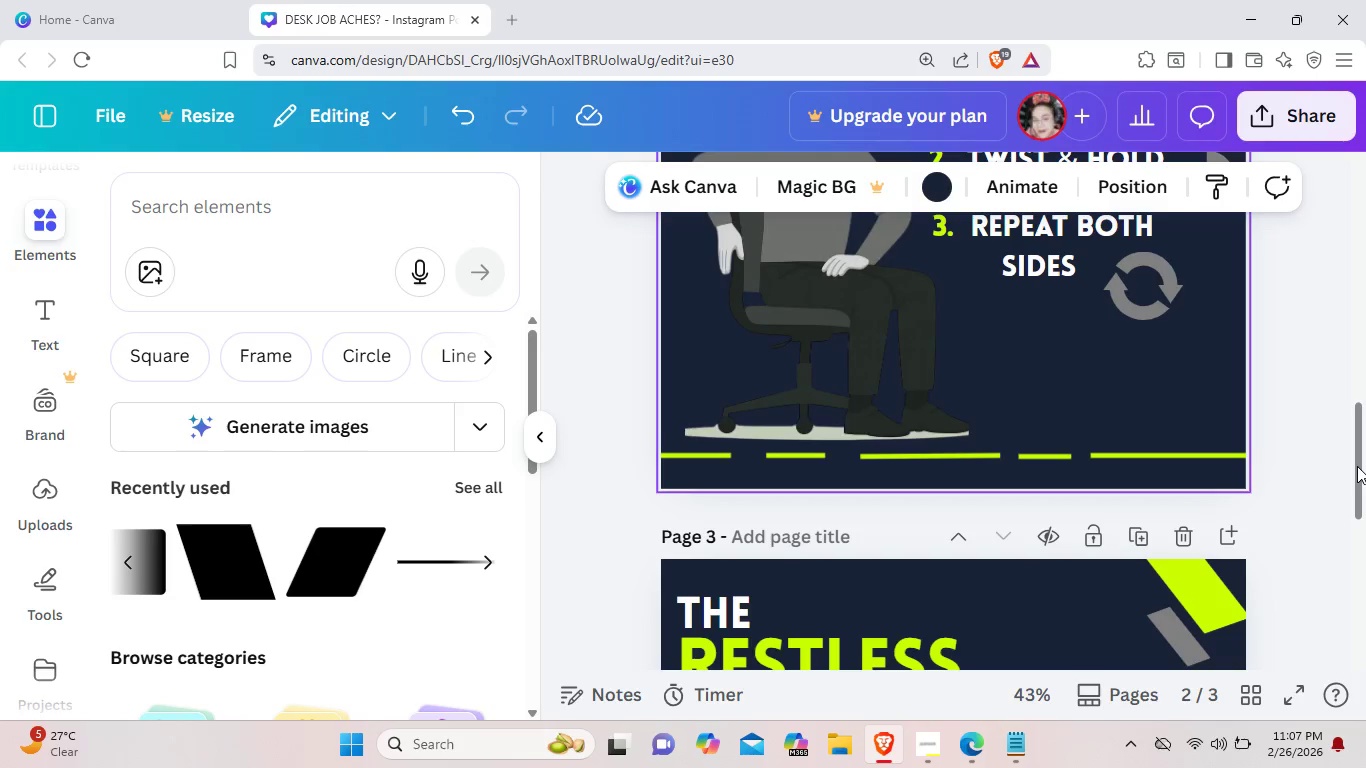 
left_click([871, 473])
 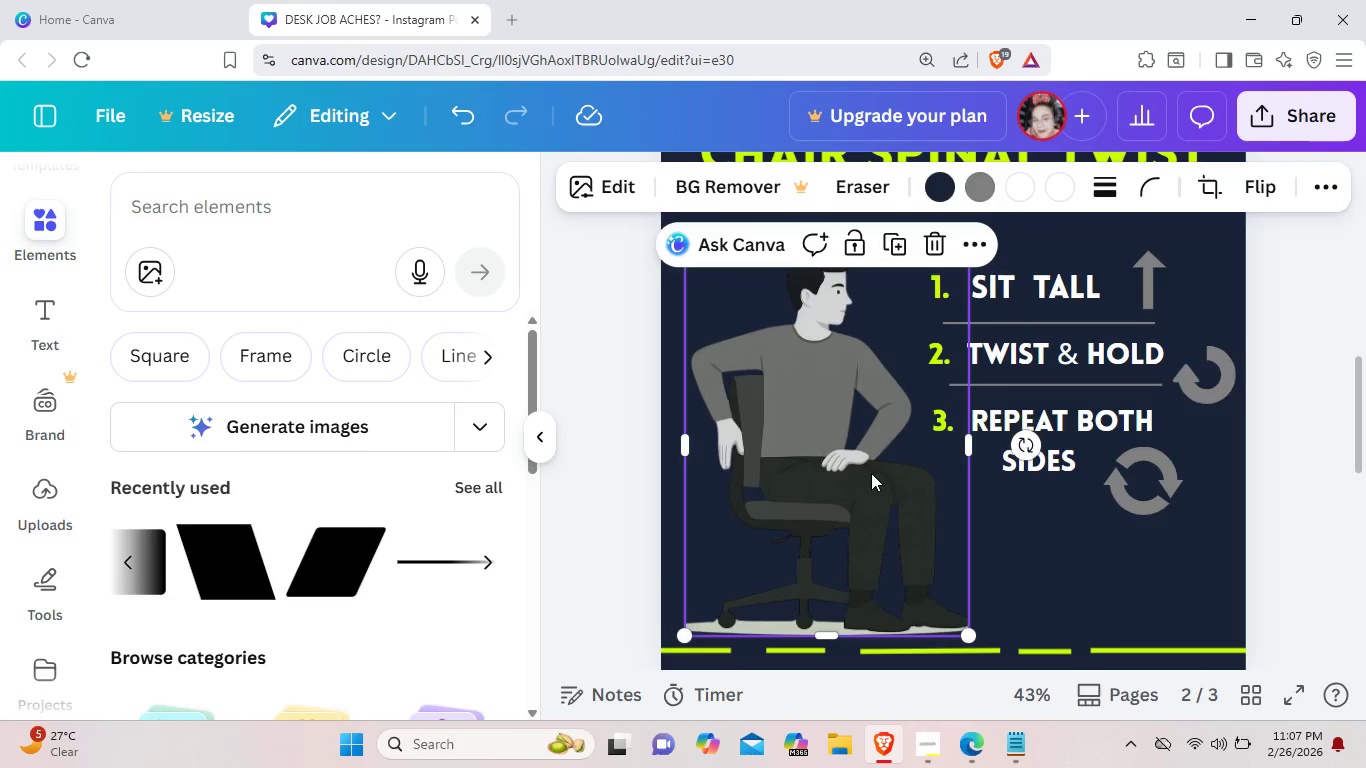 
key(Control+C)
 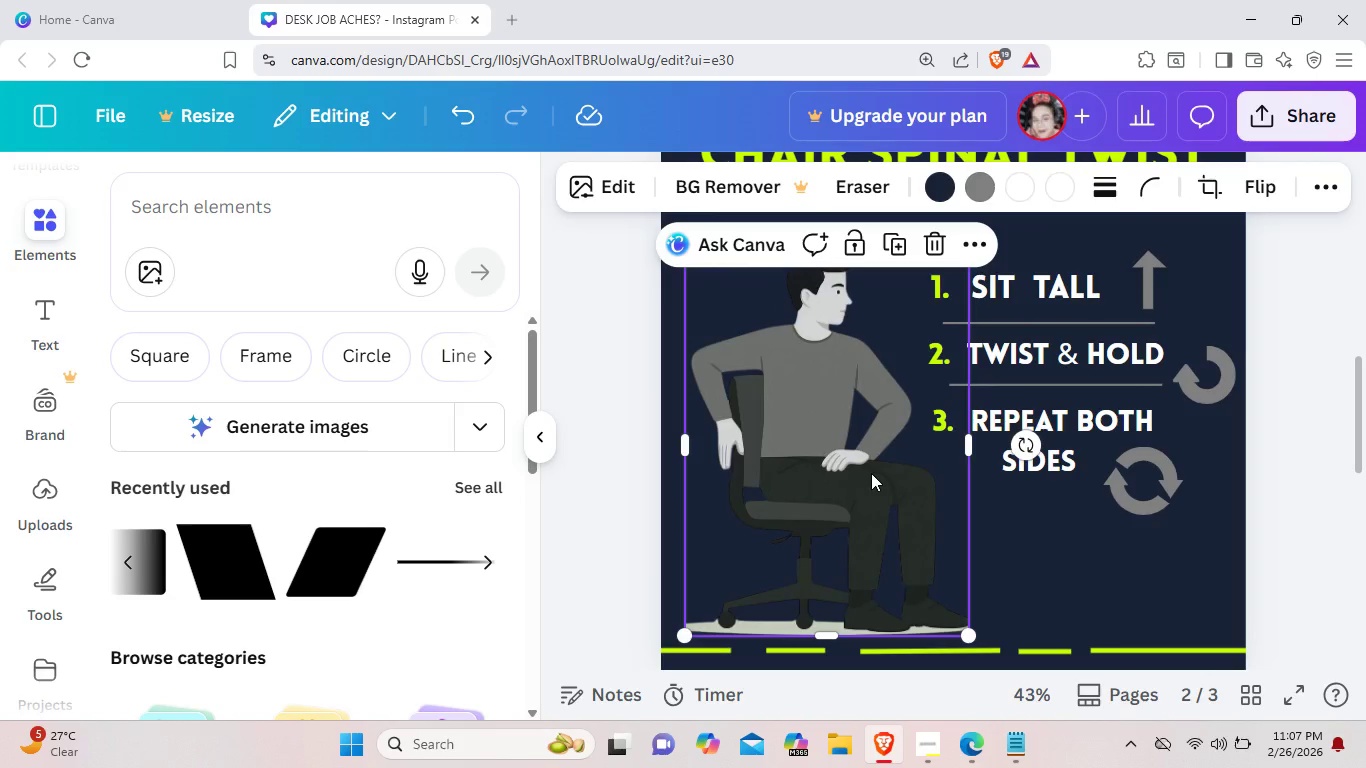 
left_click([871, 473])
 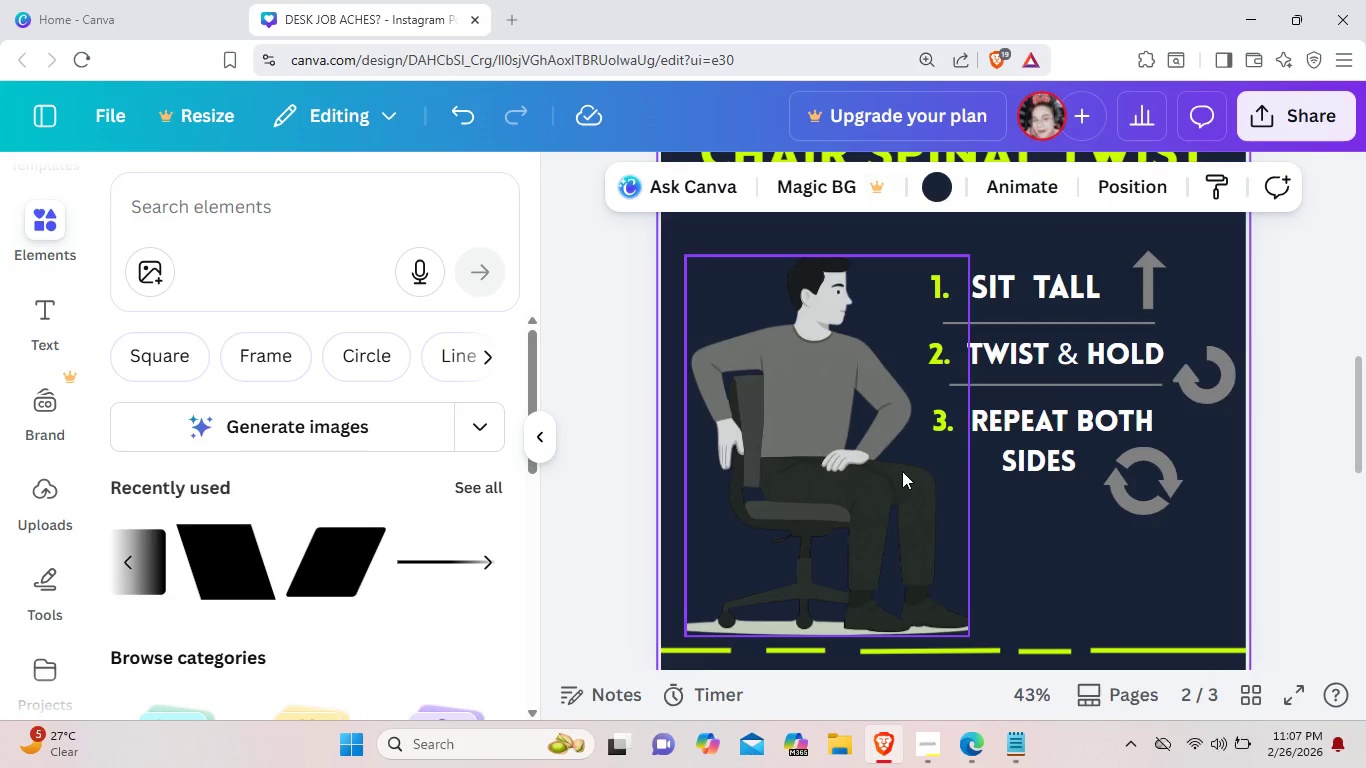 
key(Control+V)
 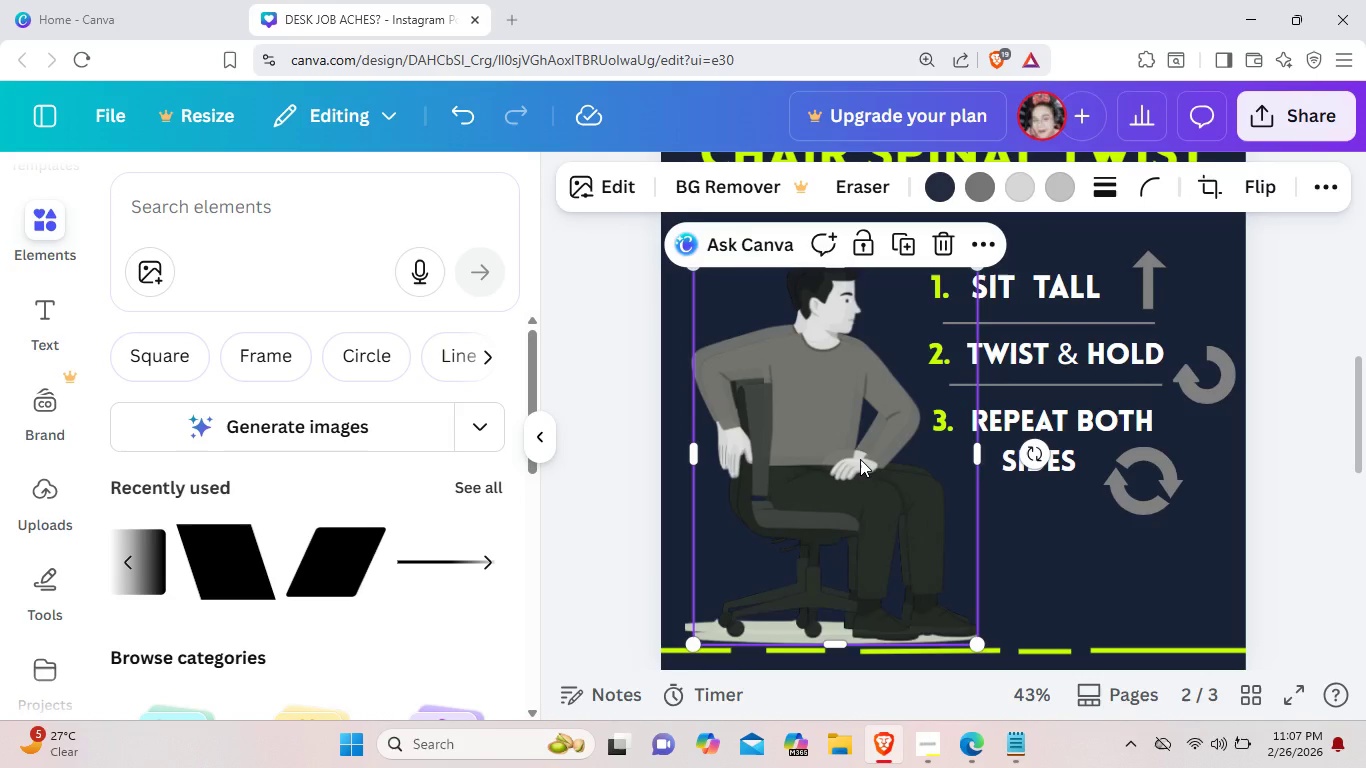 
left_click_drag(start_coordinate=[860, 459], to_coordinate=[856, 452])
 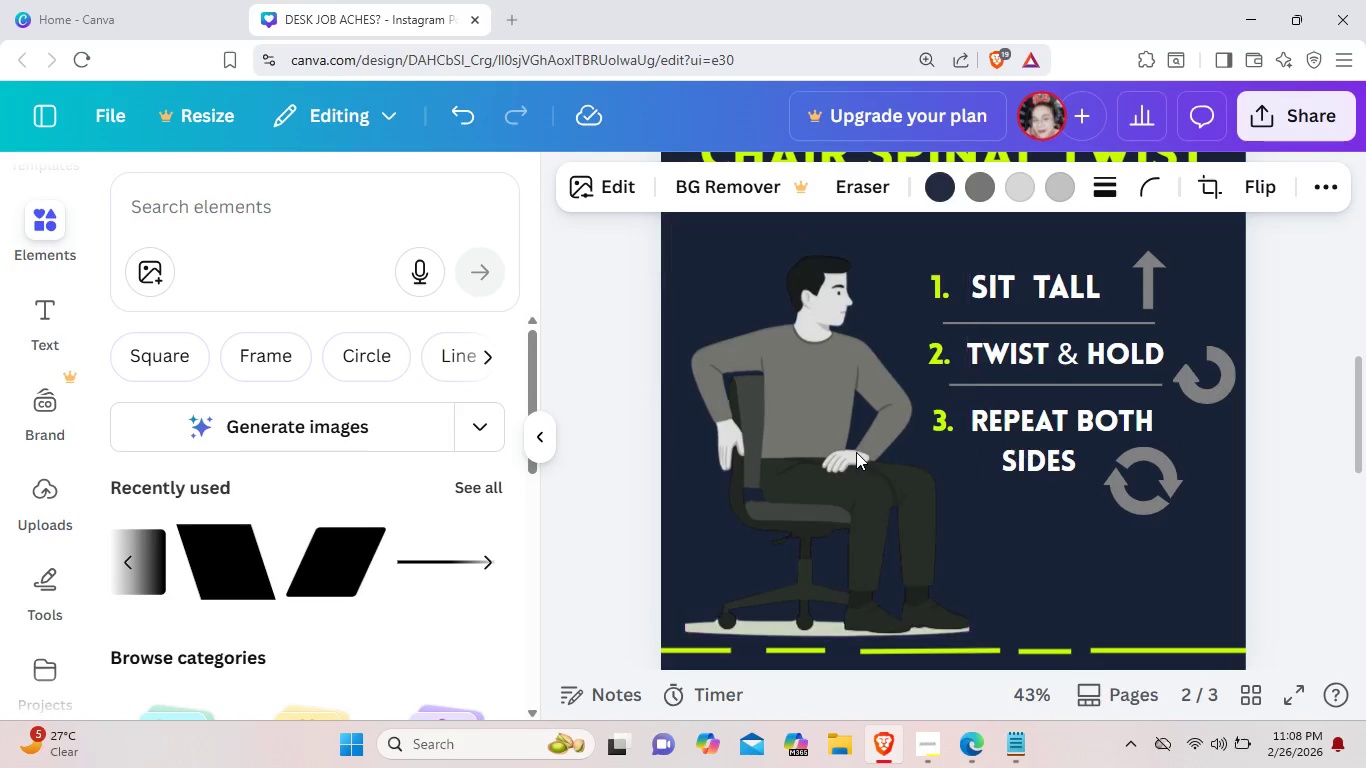 
key(ArrowRight)
 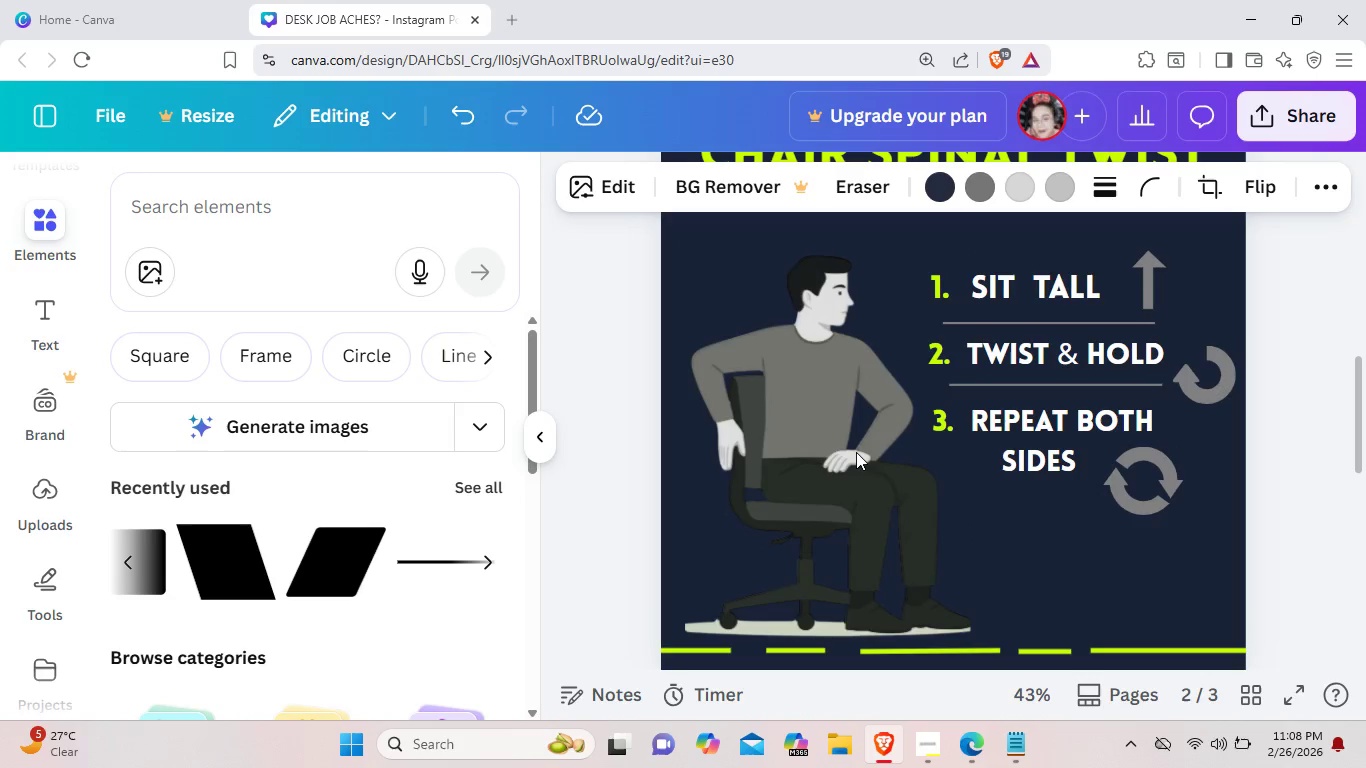 
key(ArrowRight)
 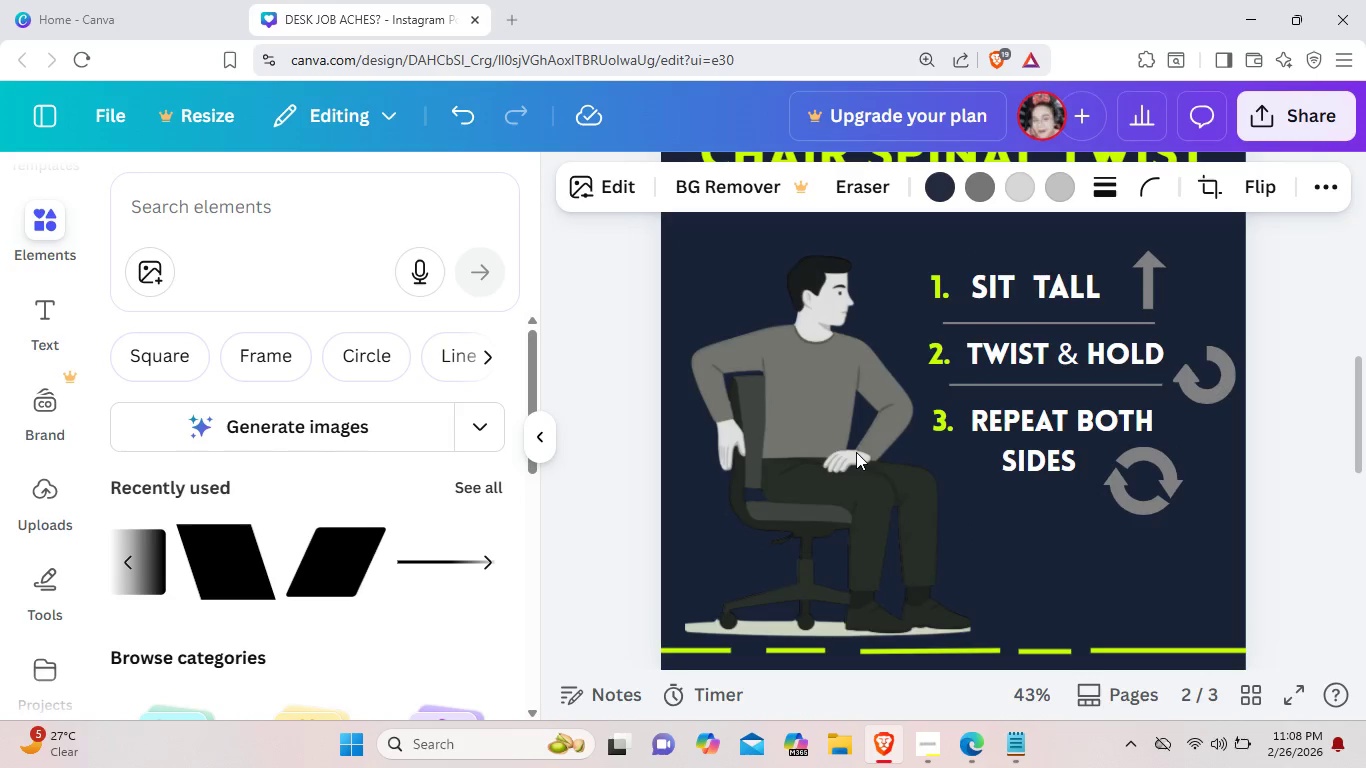 
key(ArrowRight)
 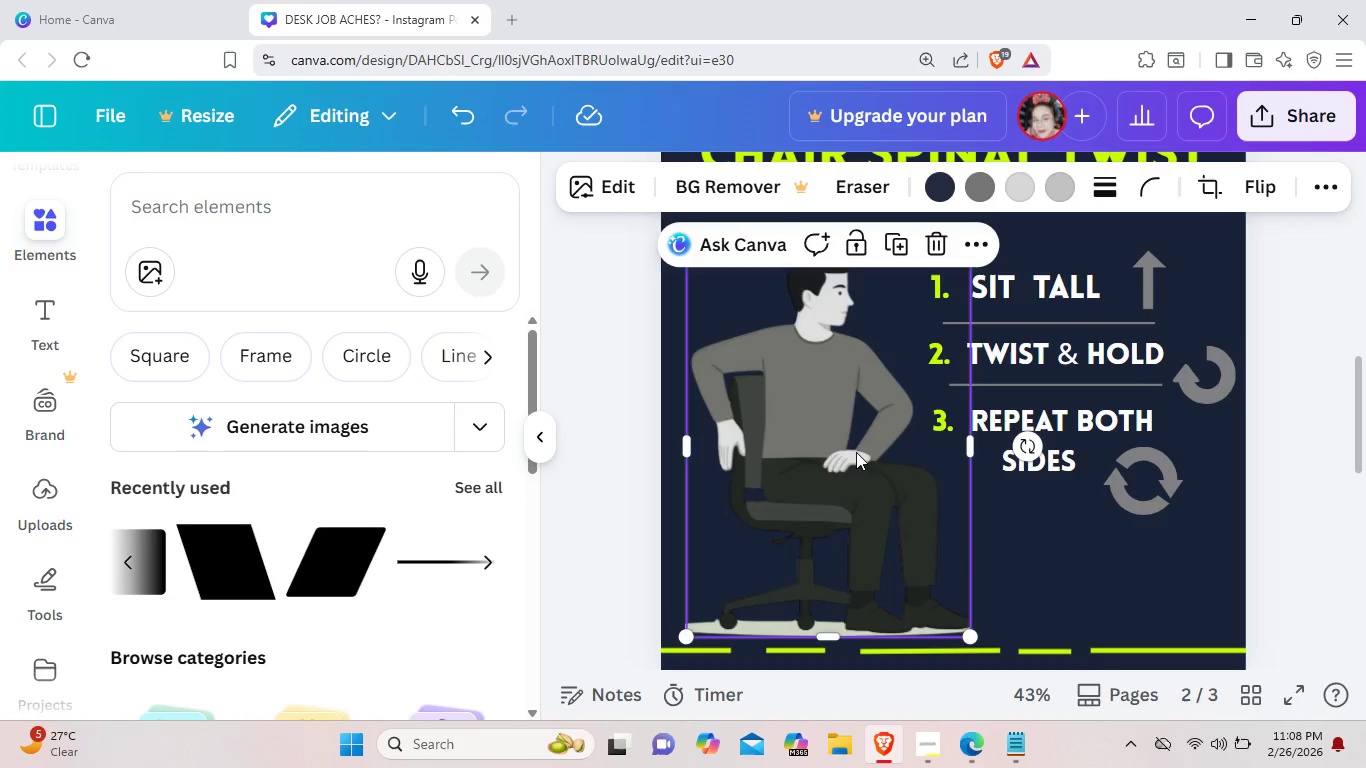 
key(ArrowRight)
 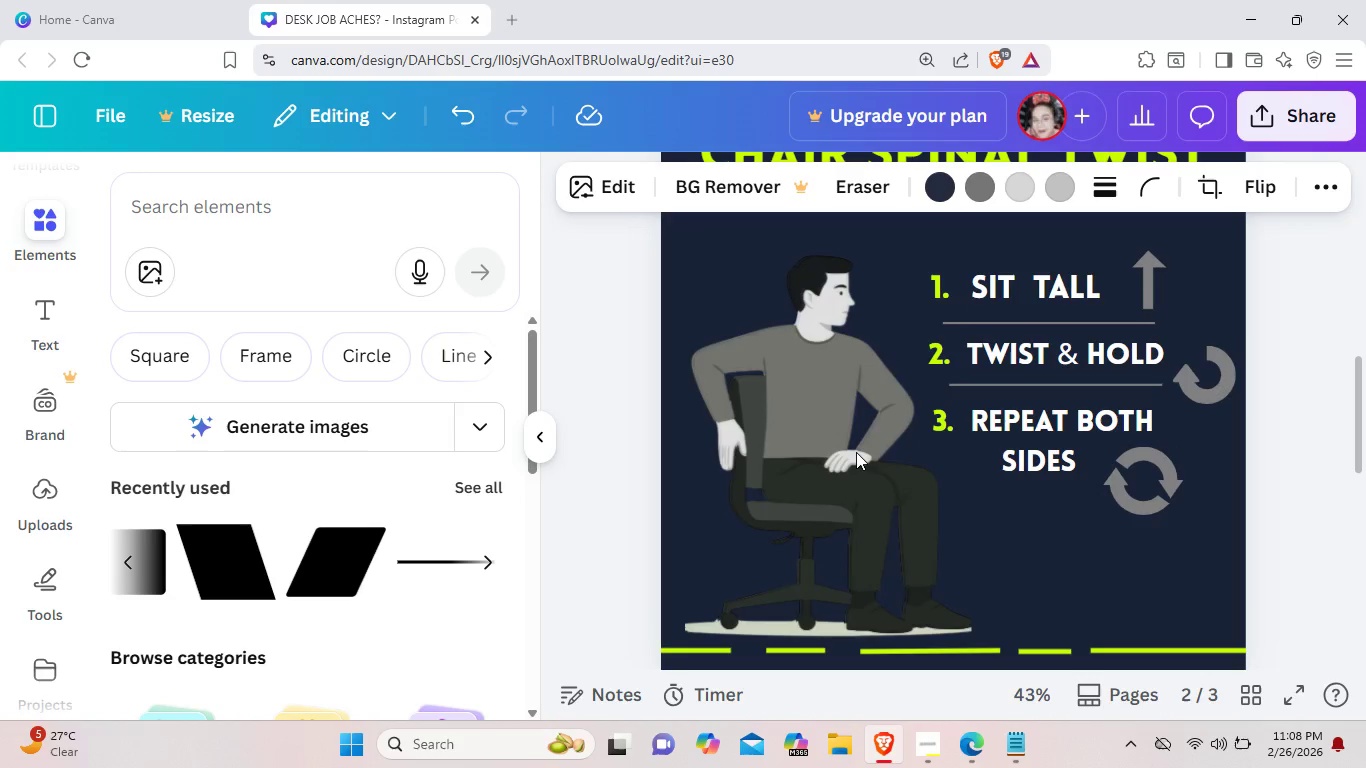 
key(ArrowRight)
 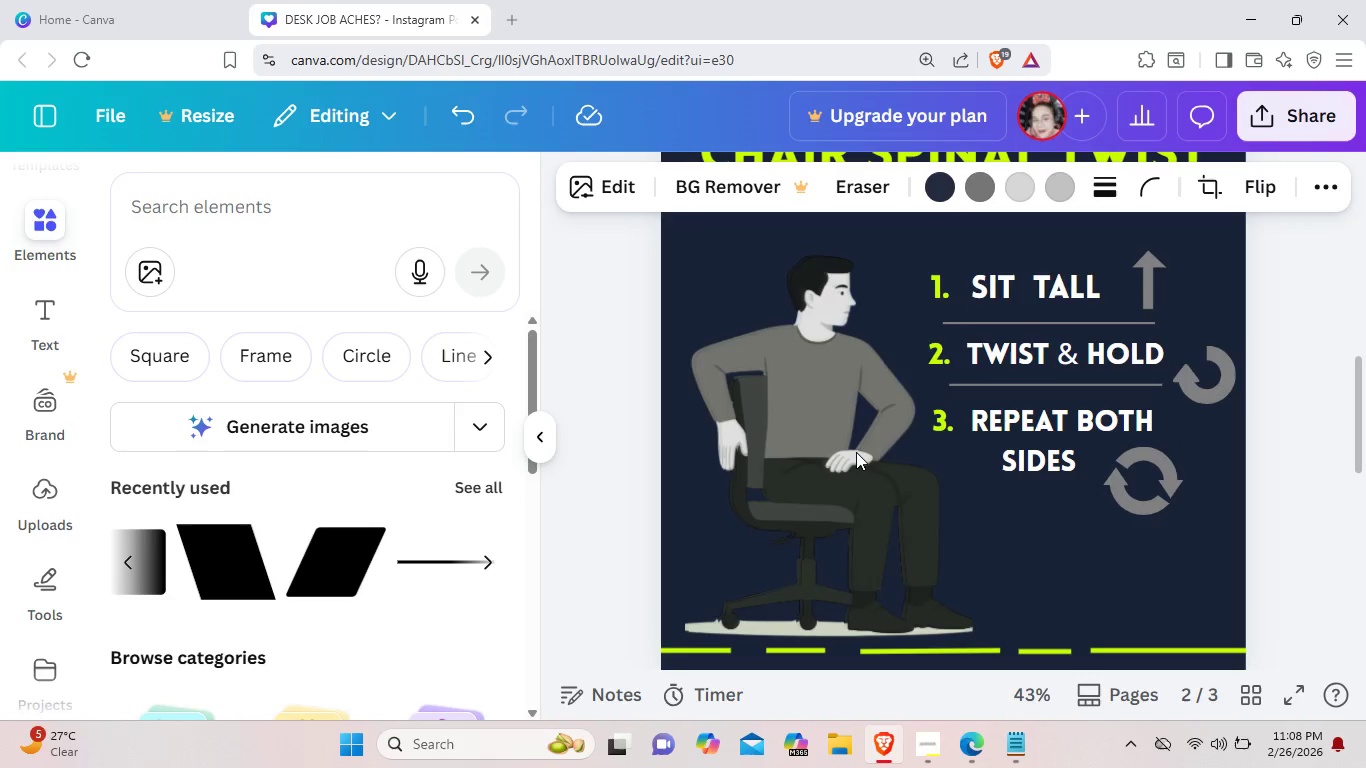 
key(ArrowRight)
 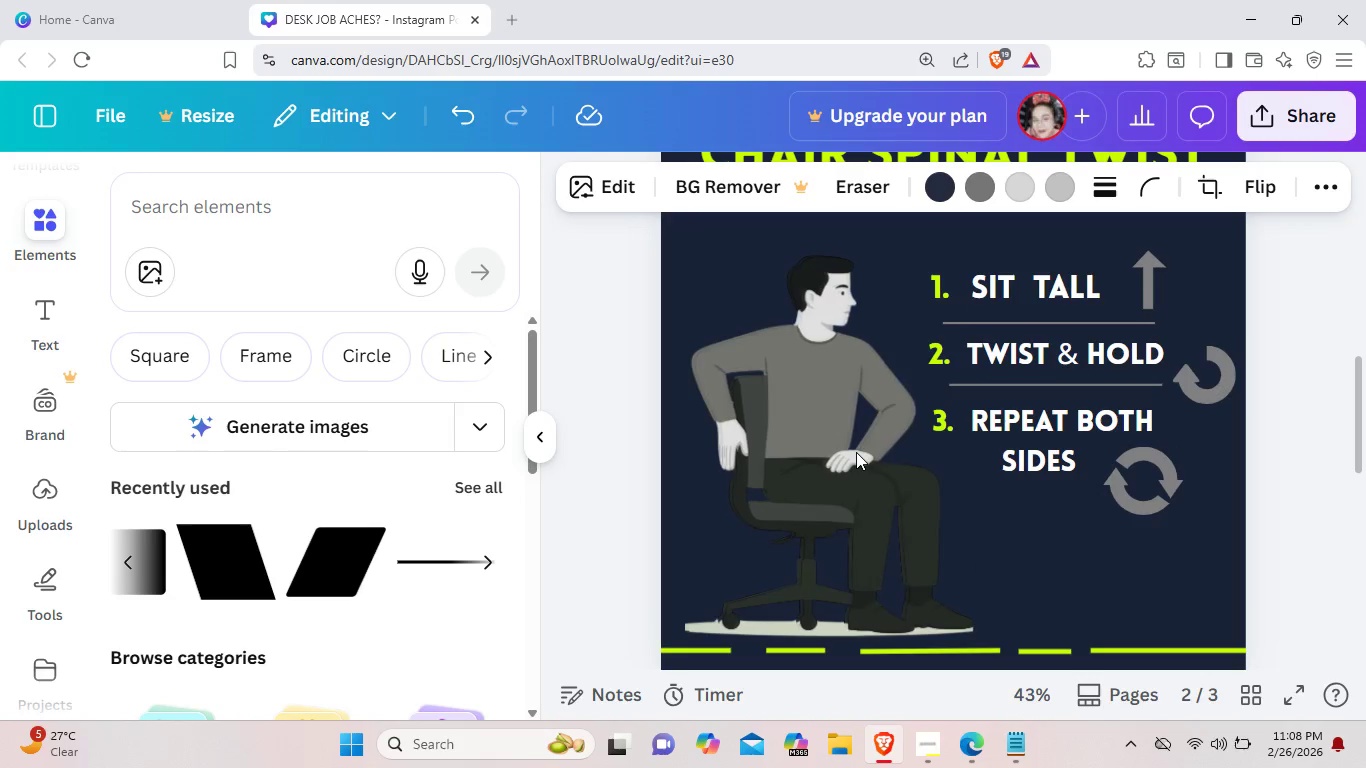 
key(ArrowRight)
 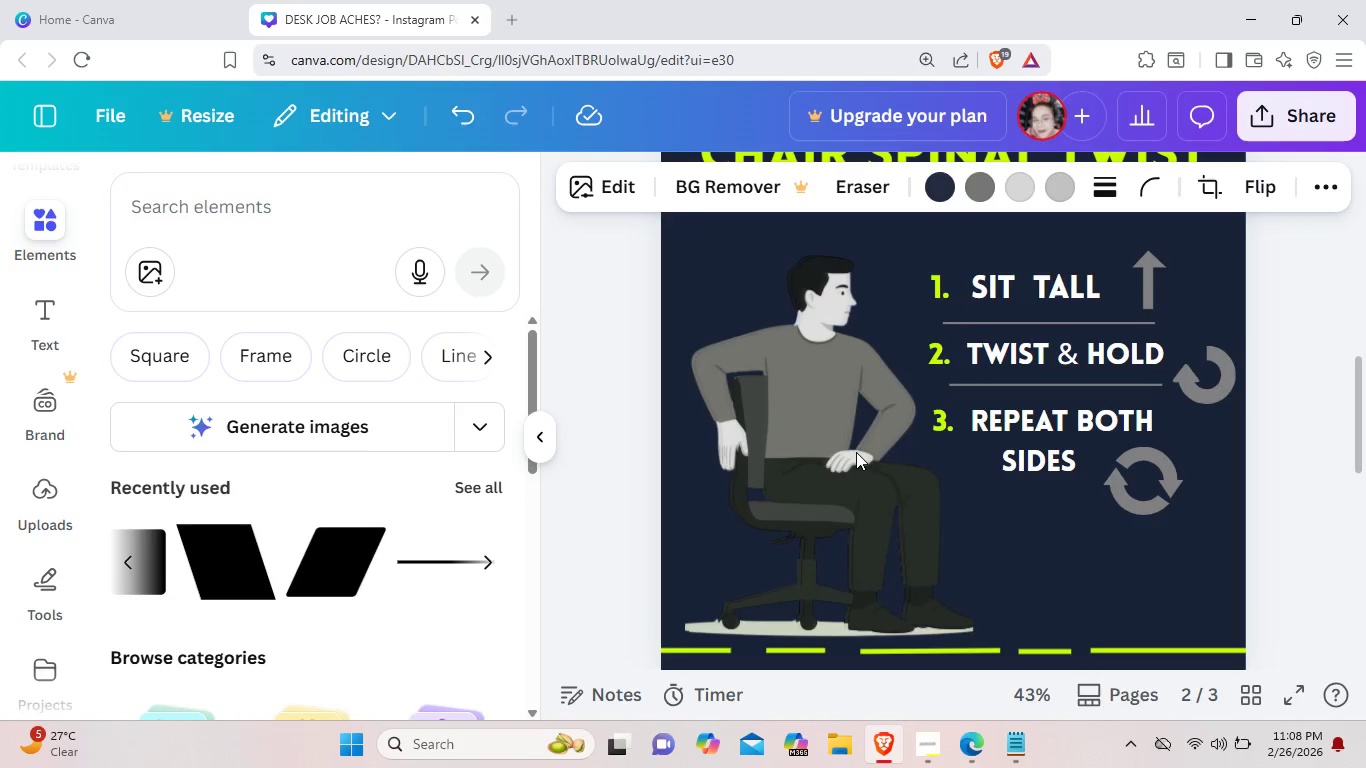 
key(ArrowRight)
 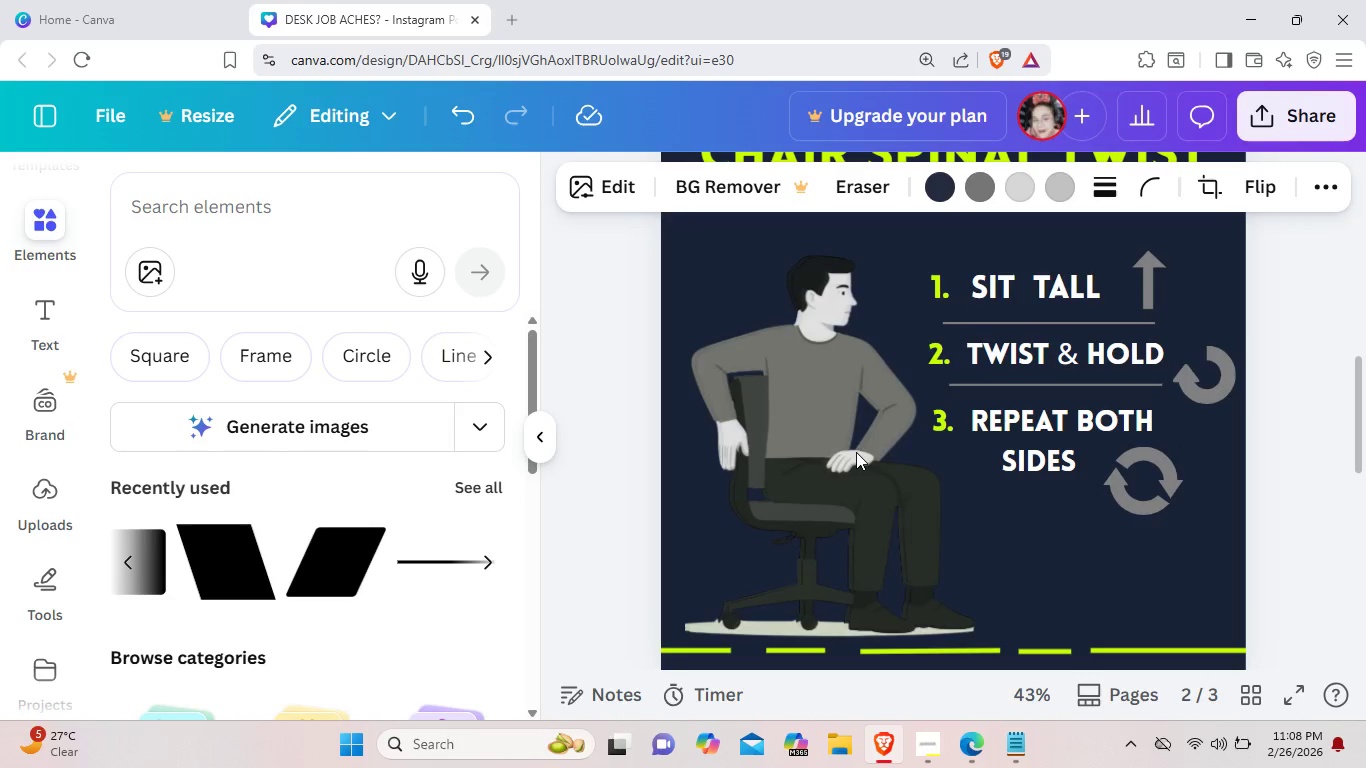 
key(ArrowRight)
 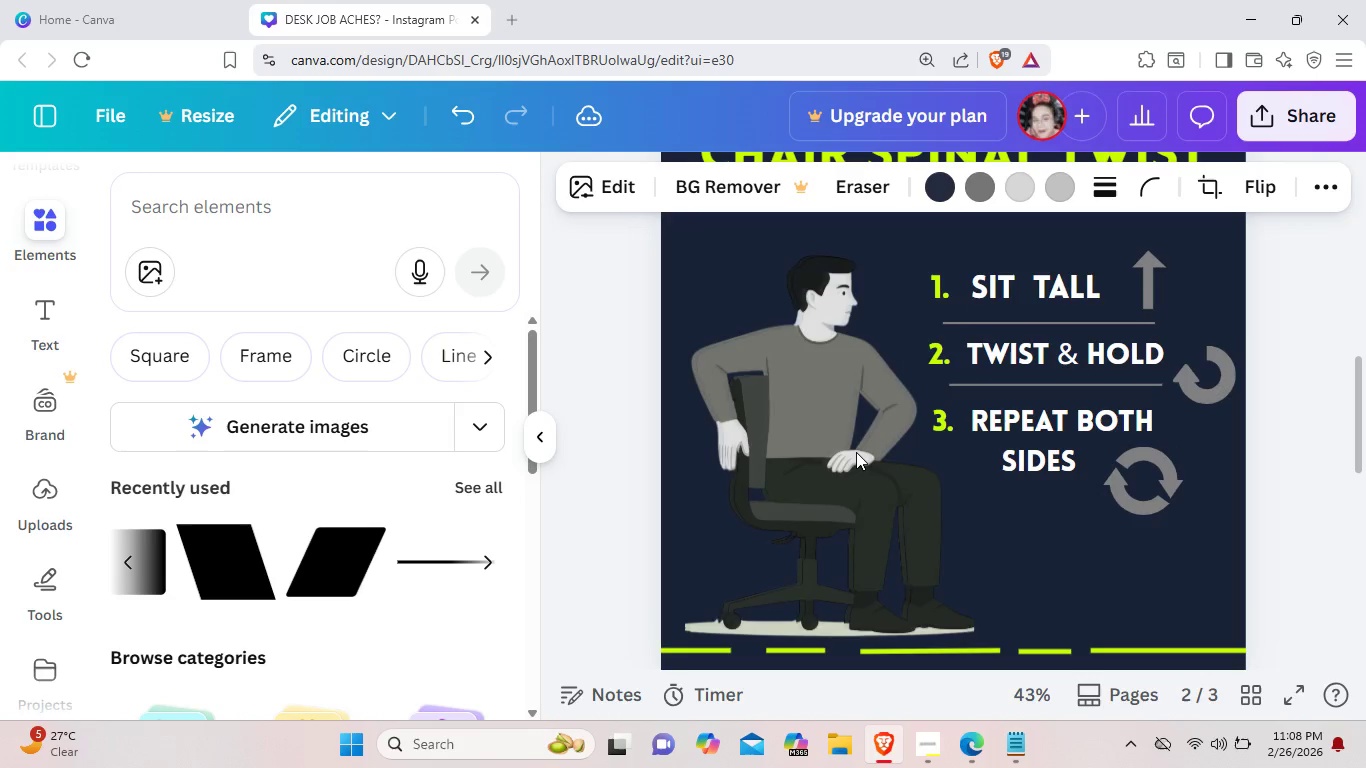 
key(ArrowRight)
 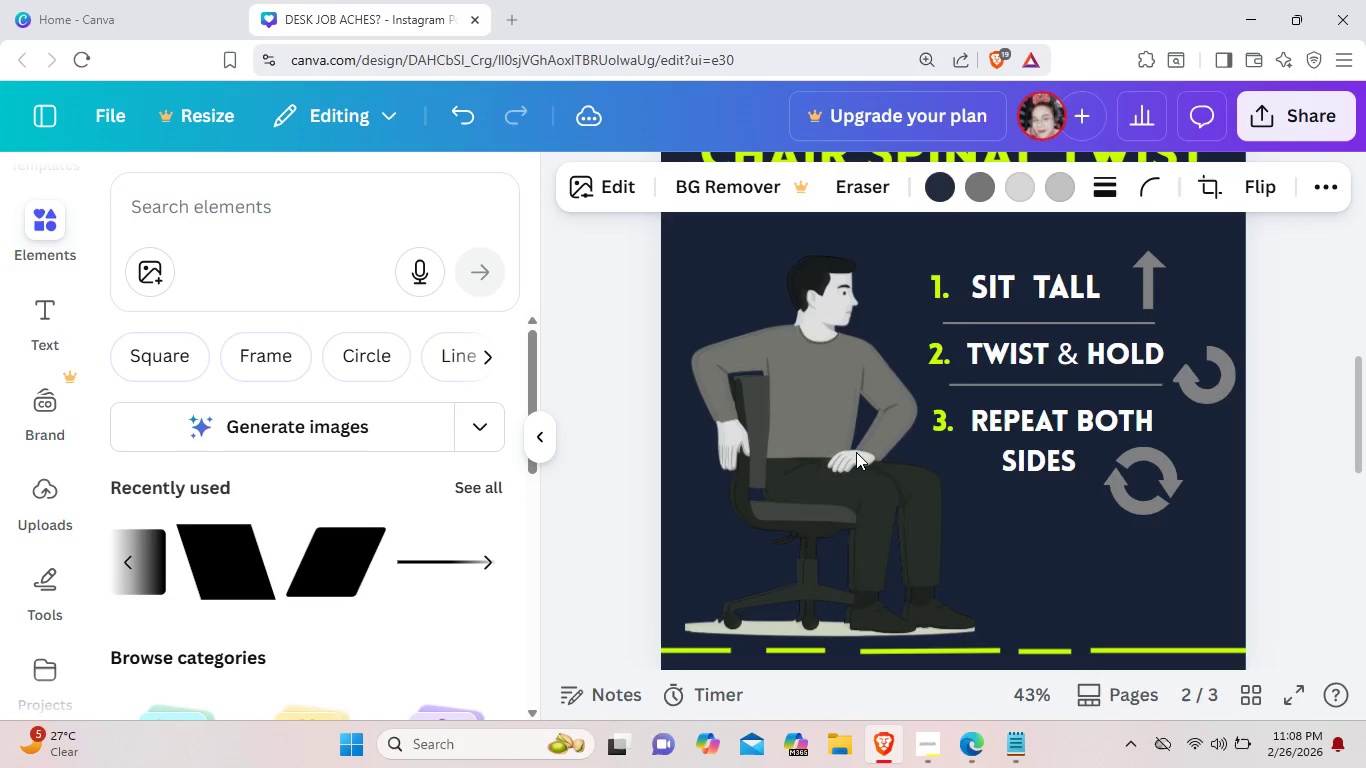 
key(ArrowRight)
 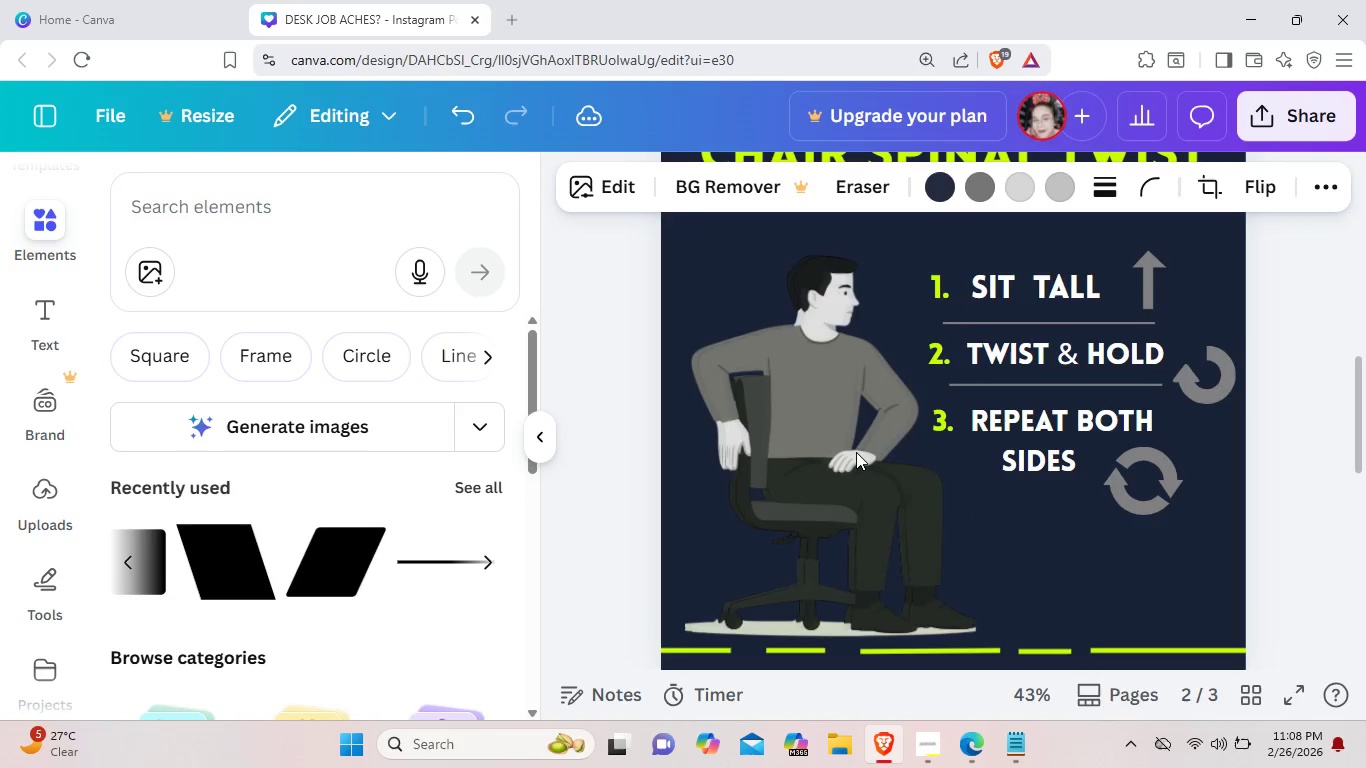 
key(ArrowRight)
 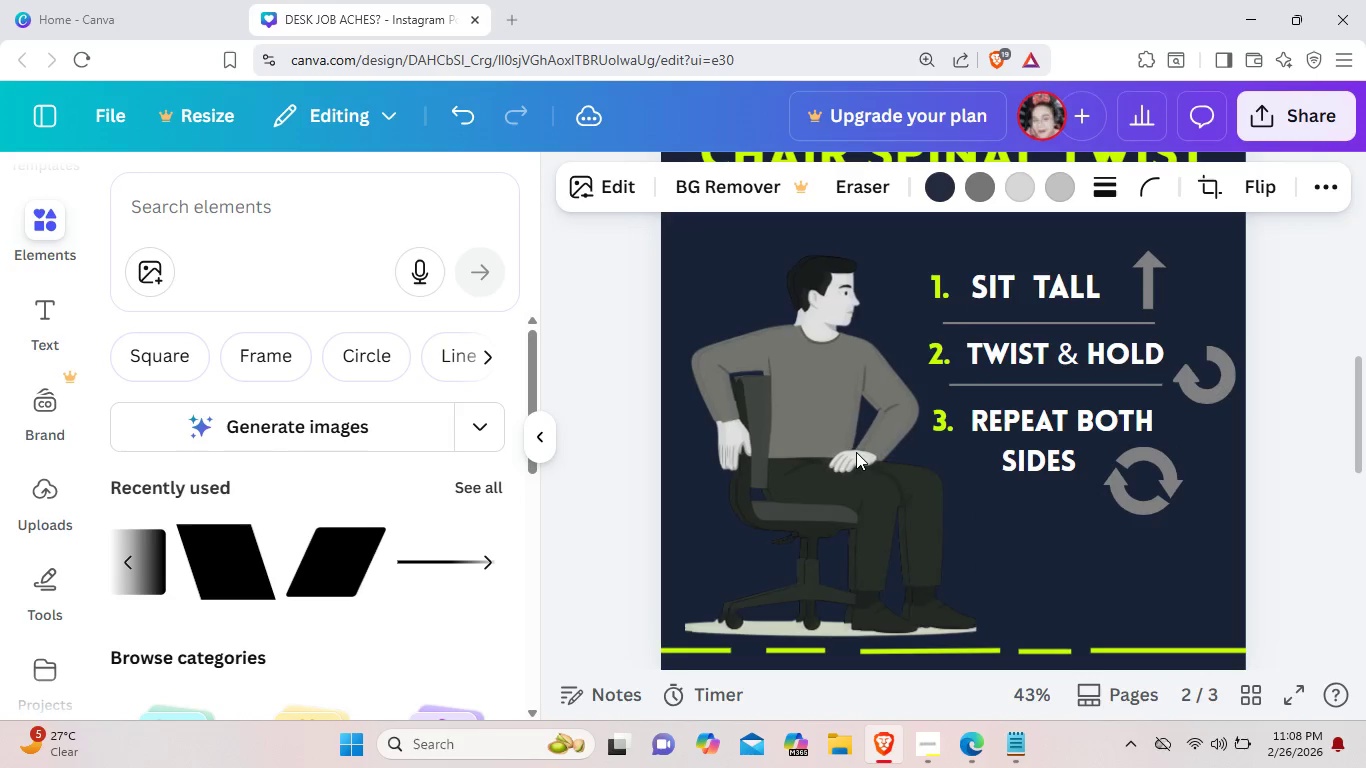 
key(ArrowRight)
 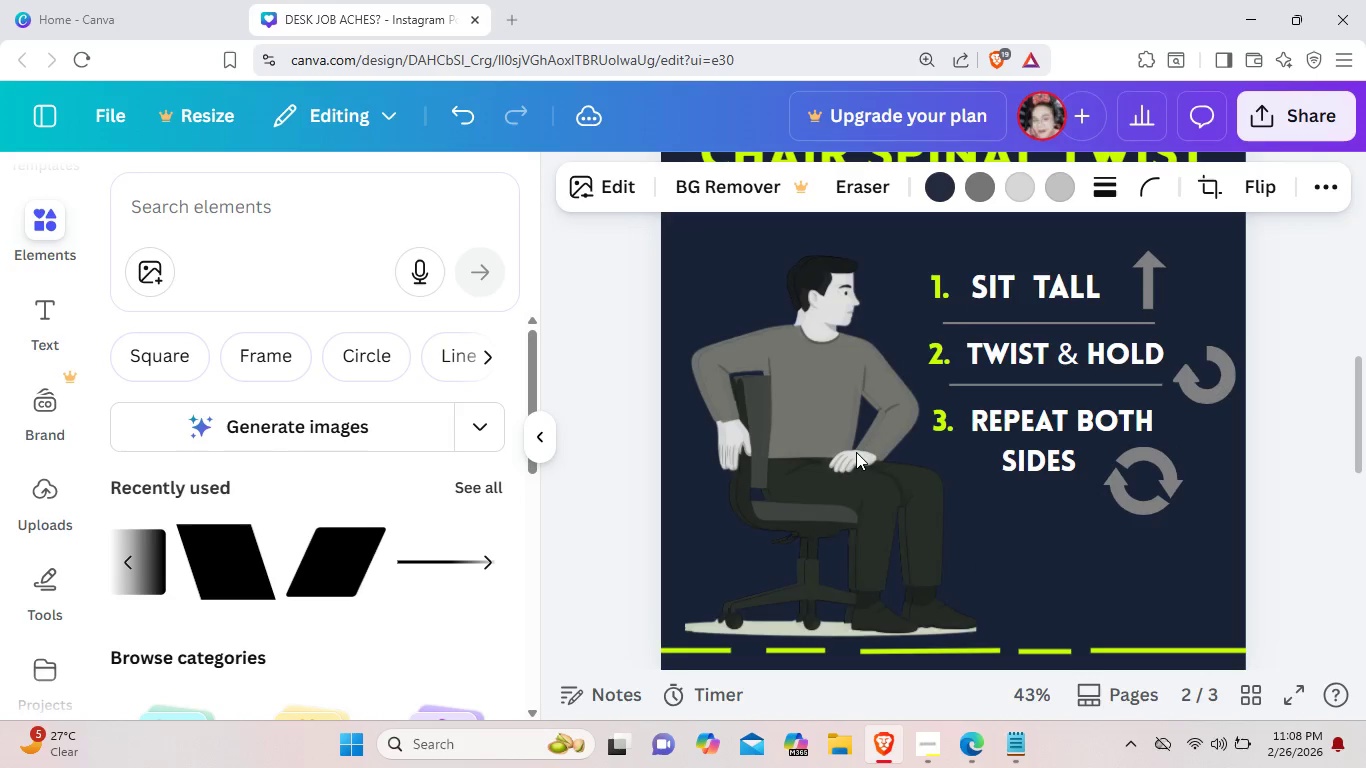 
key(ArrowRight)
 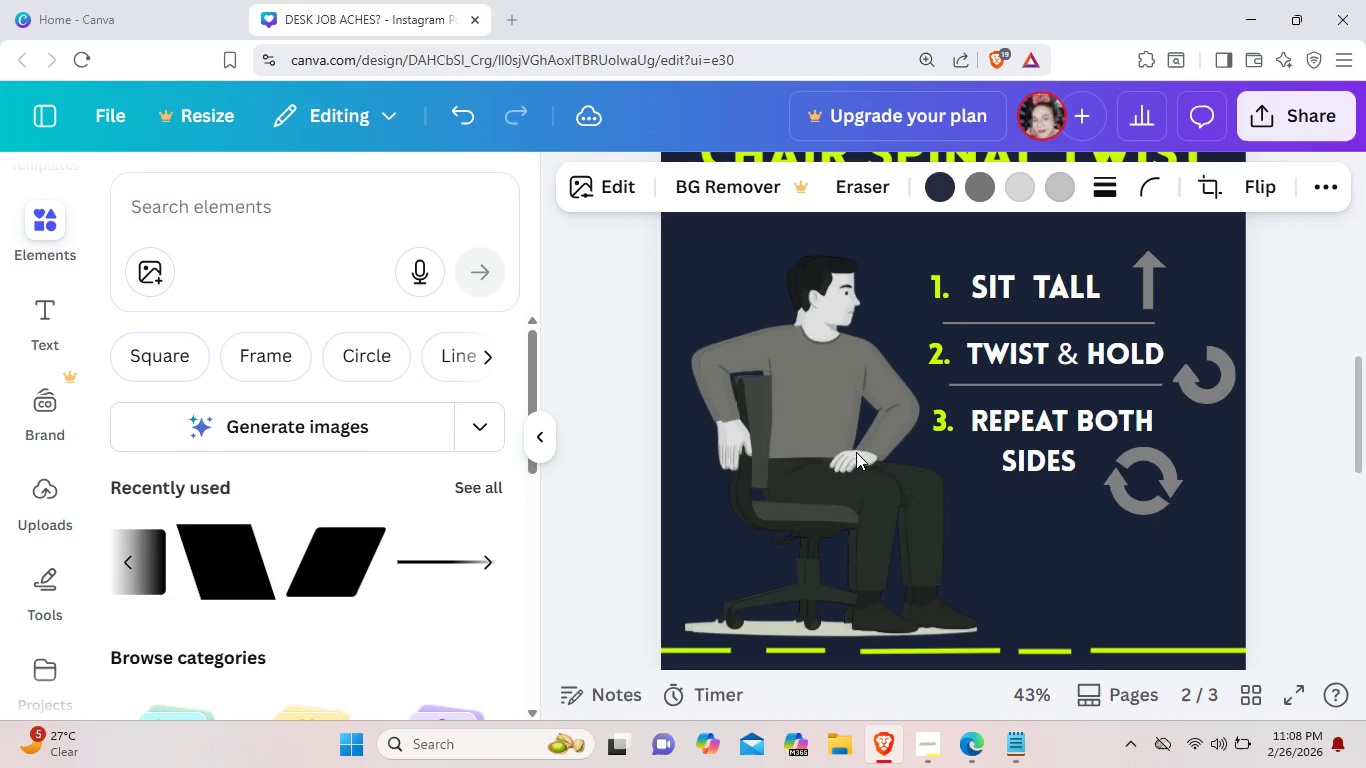 
key(ArrowRight)
 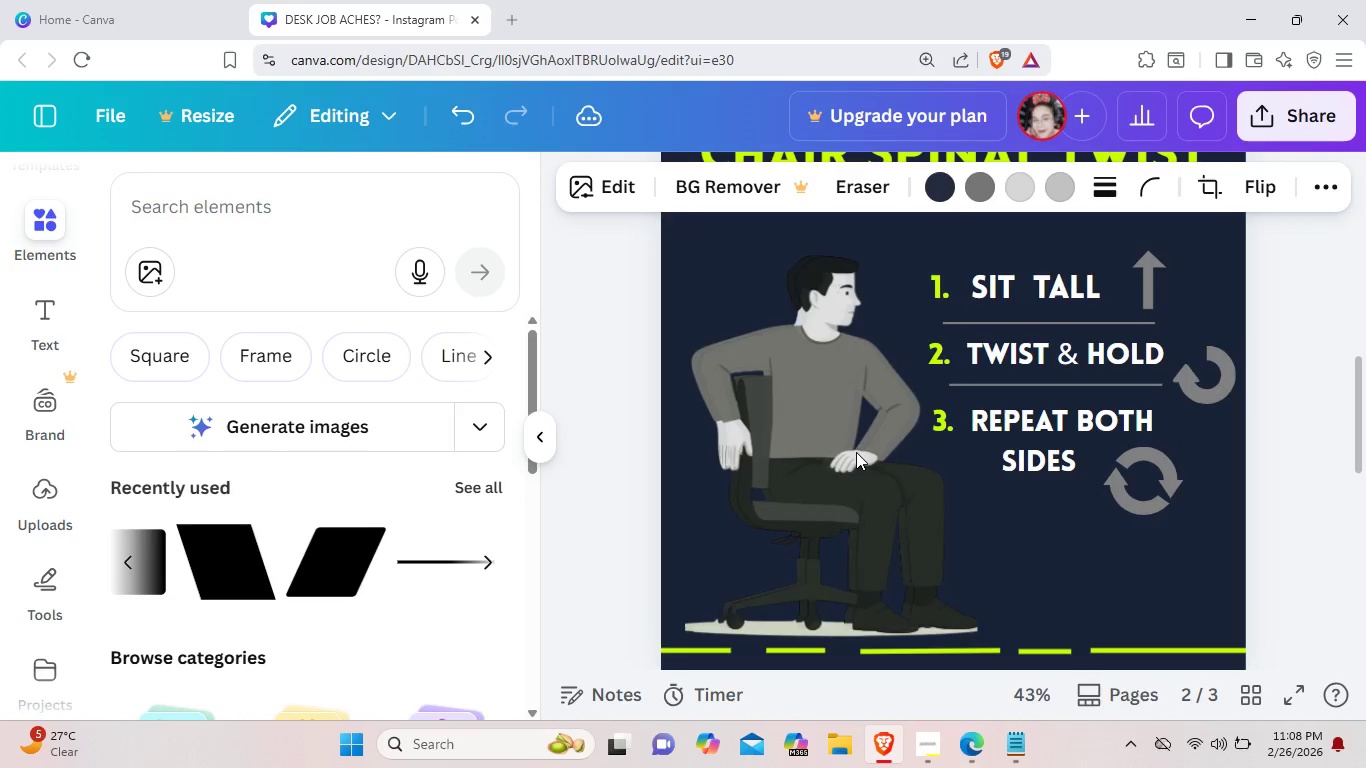 
key(ArrowRight)
 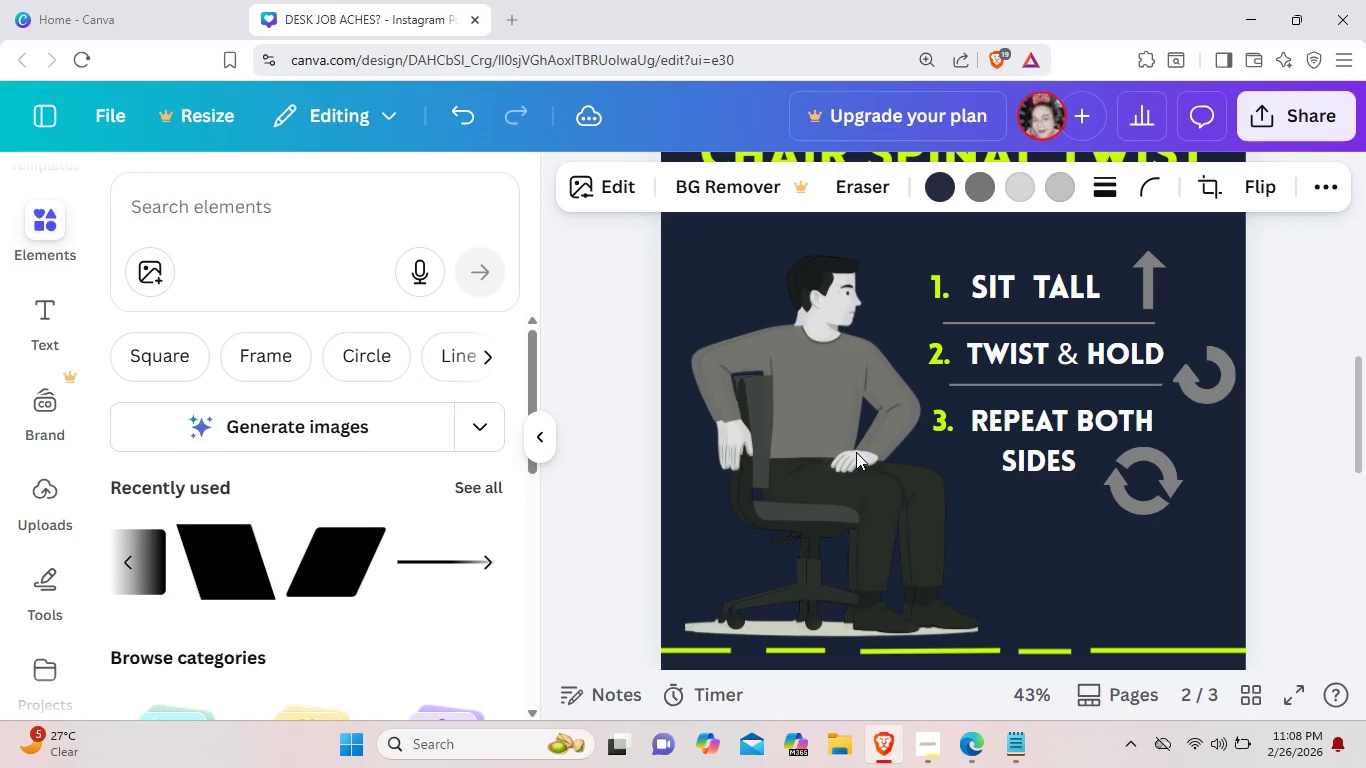 
key(ArrowRight)
 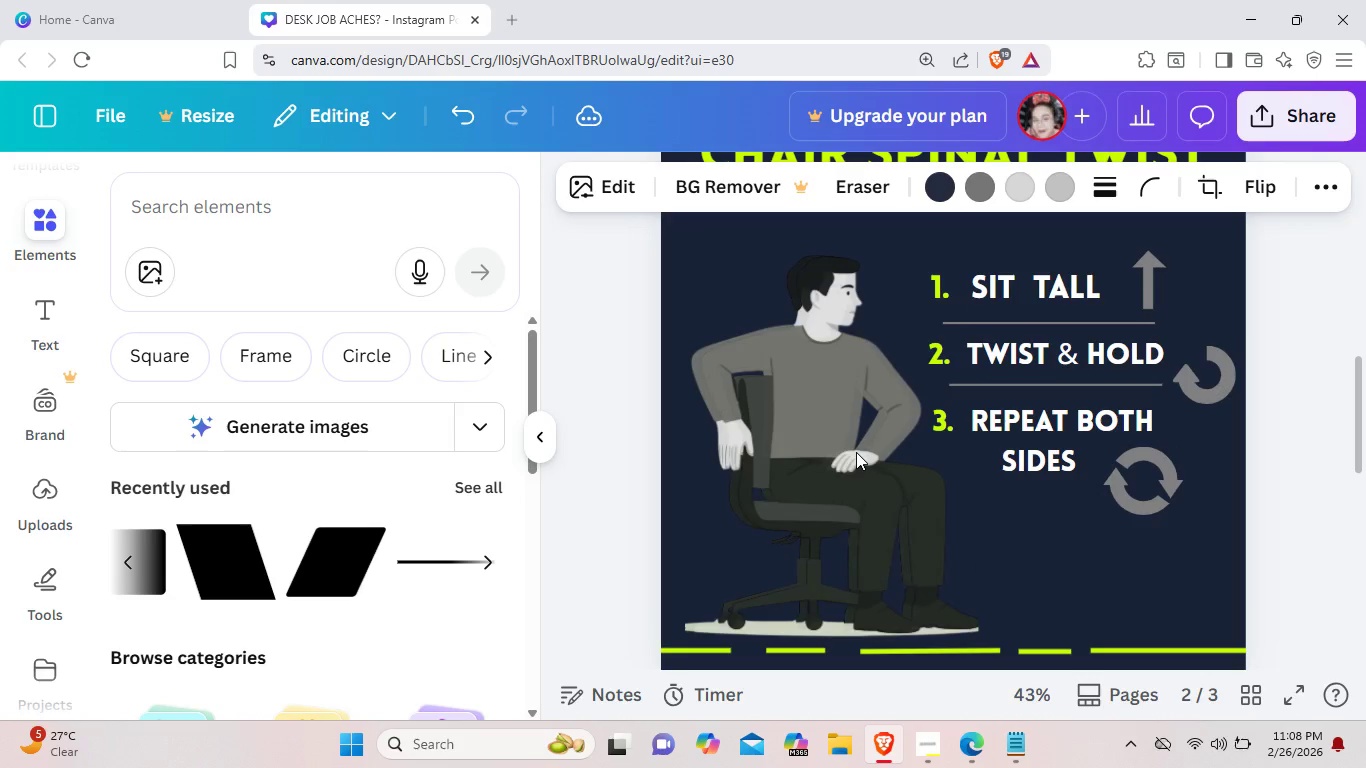 
key(ArrowRight)
 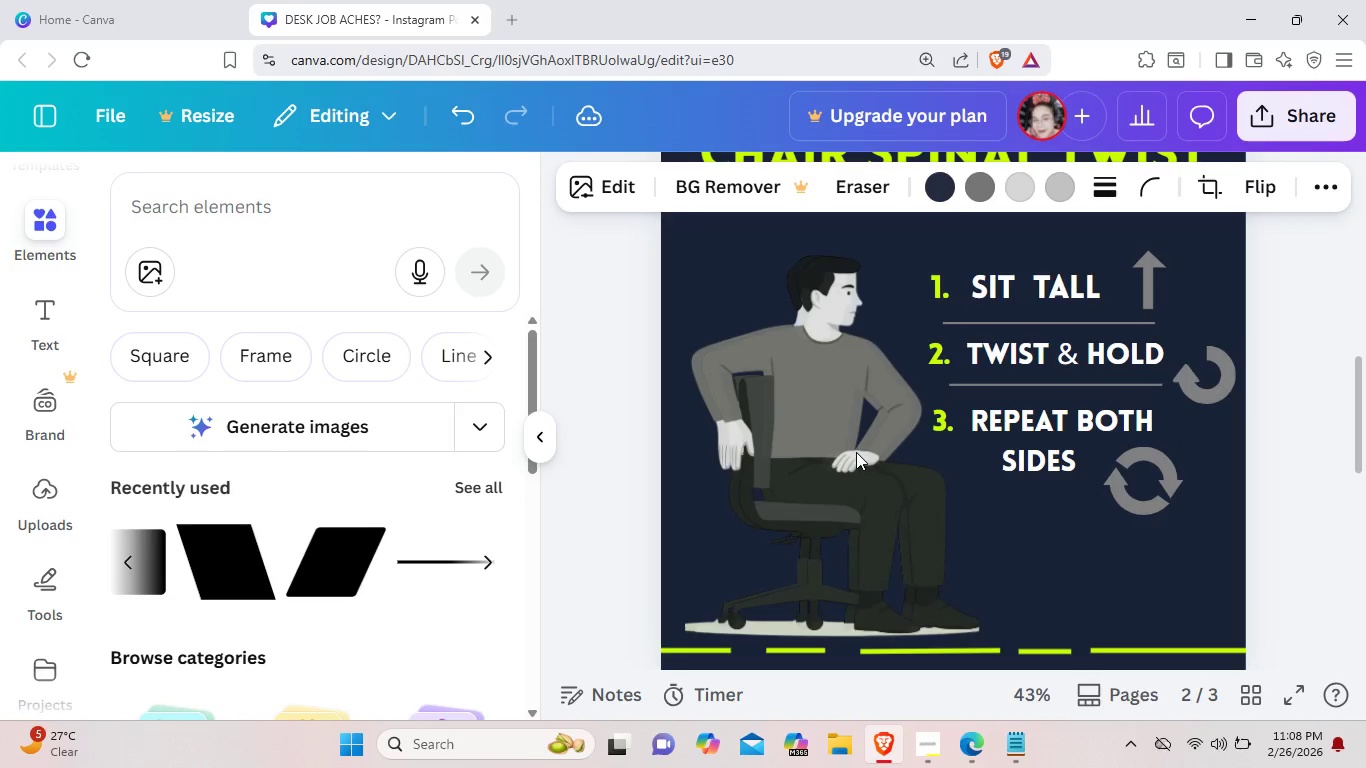 
key(ArrowRight)